 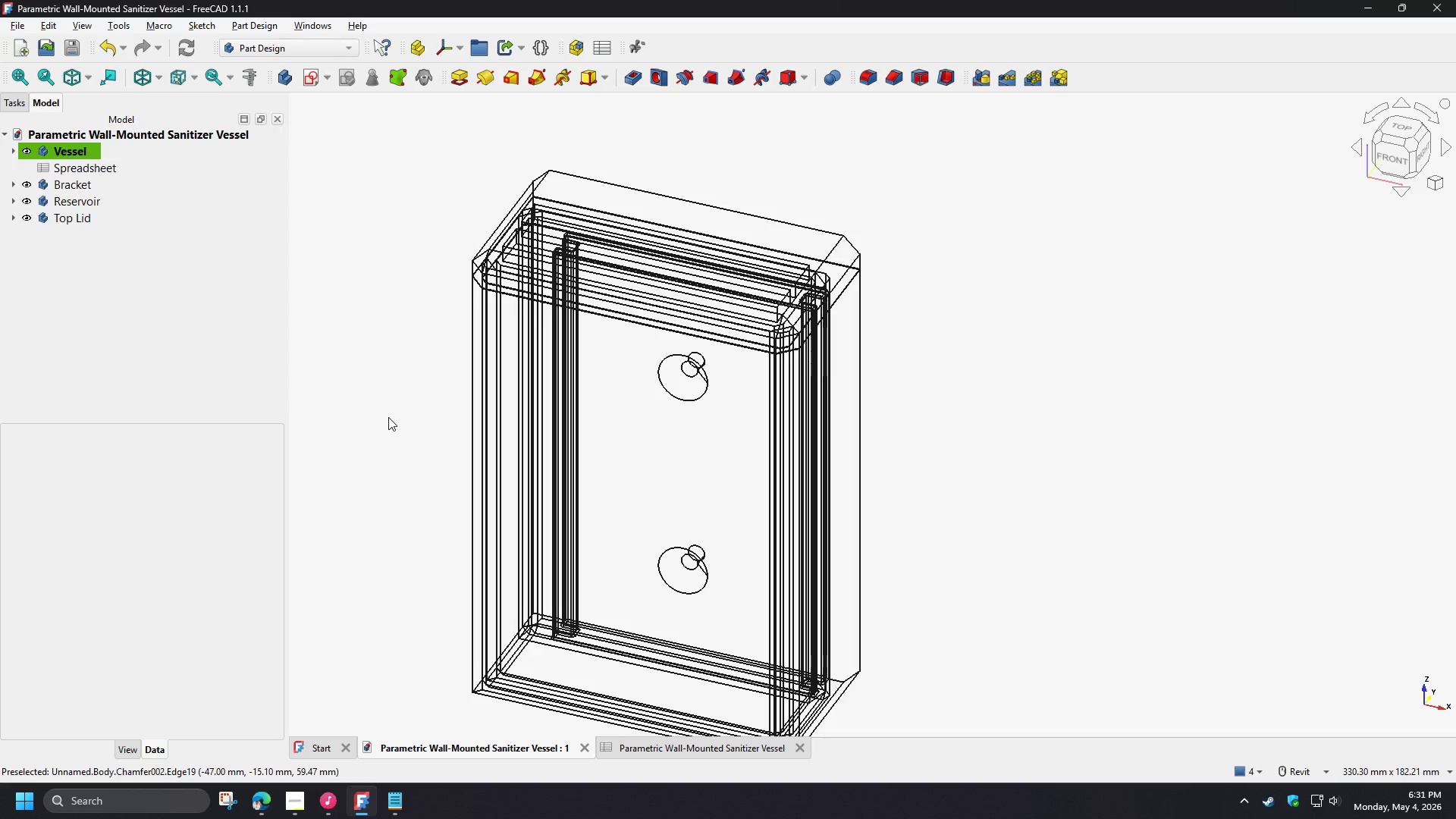 
type(v10vf)
 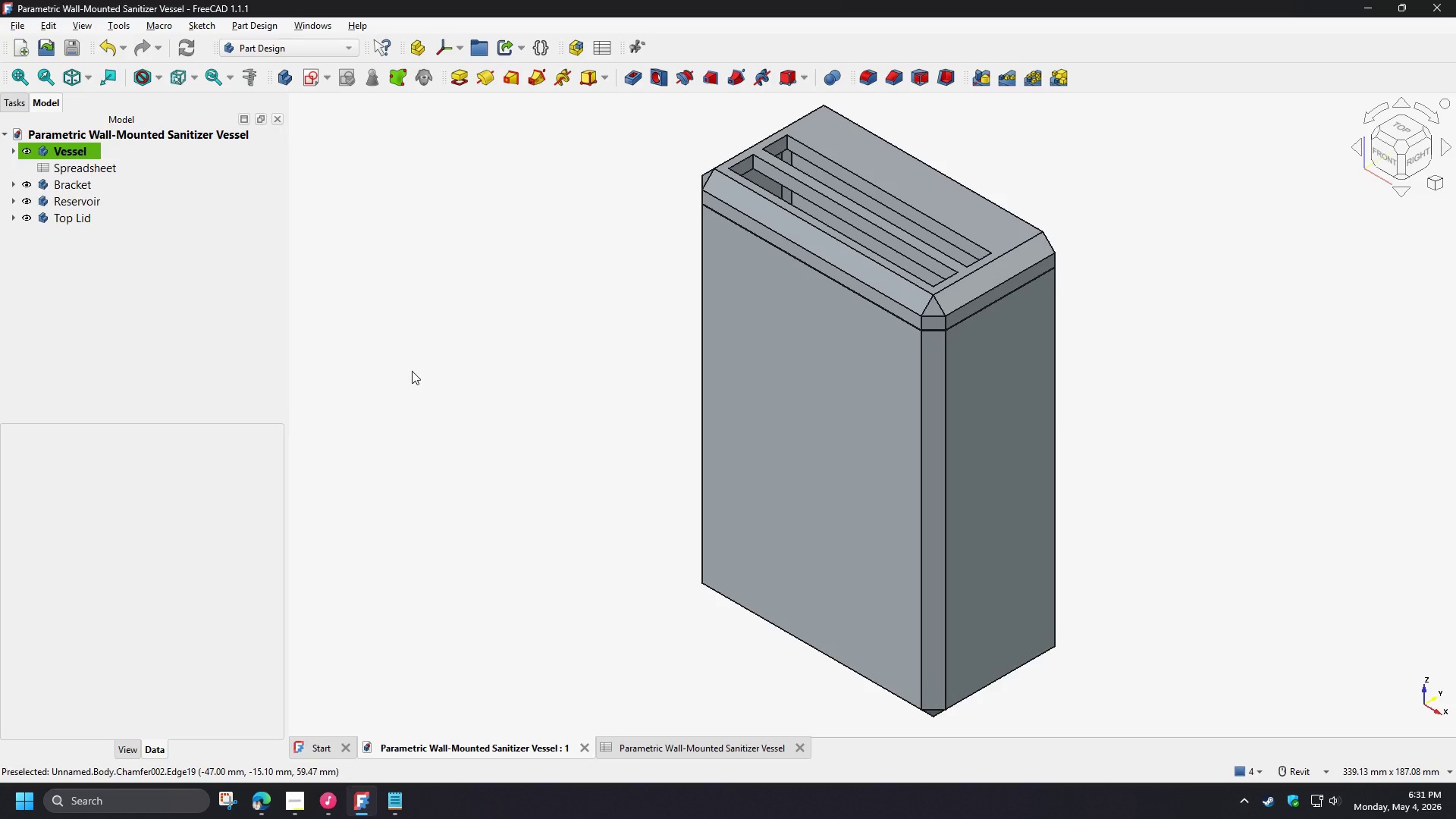 
key(Control+S)
 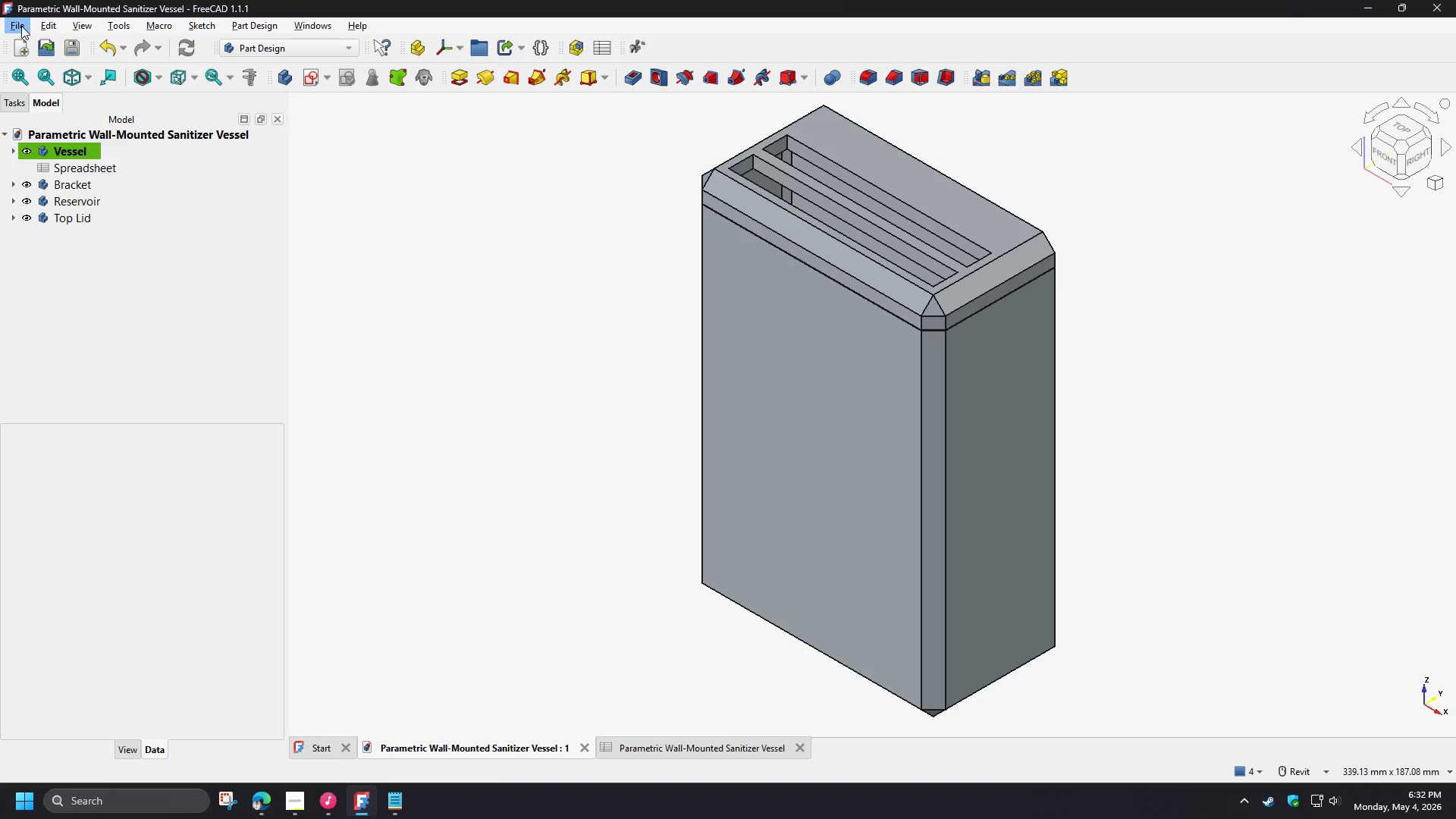 
wait(36.28)
 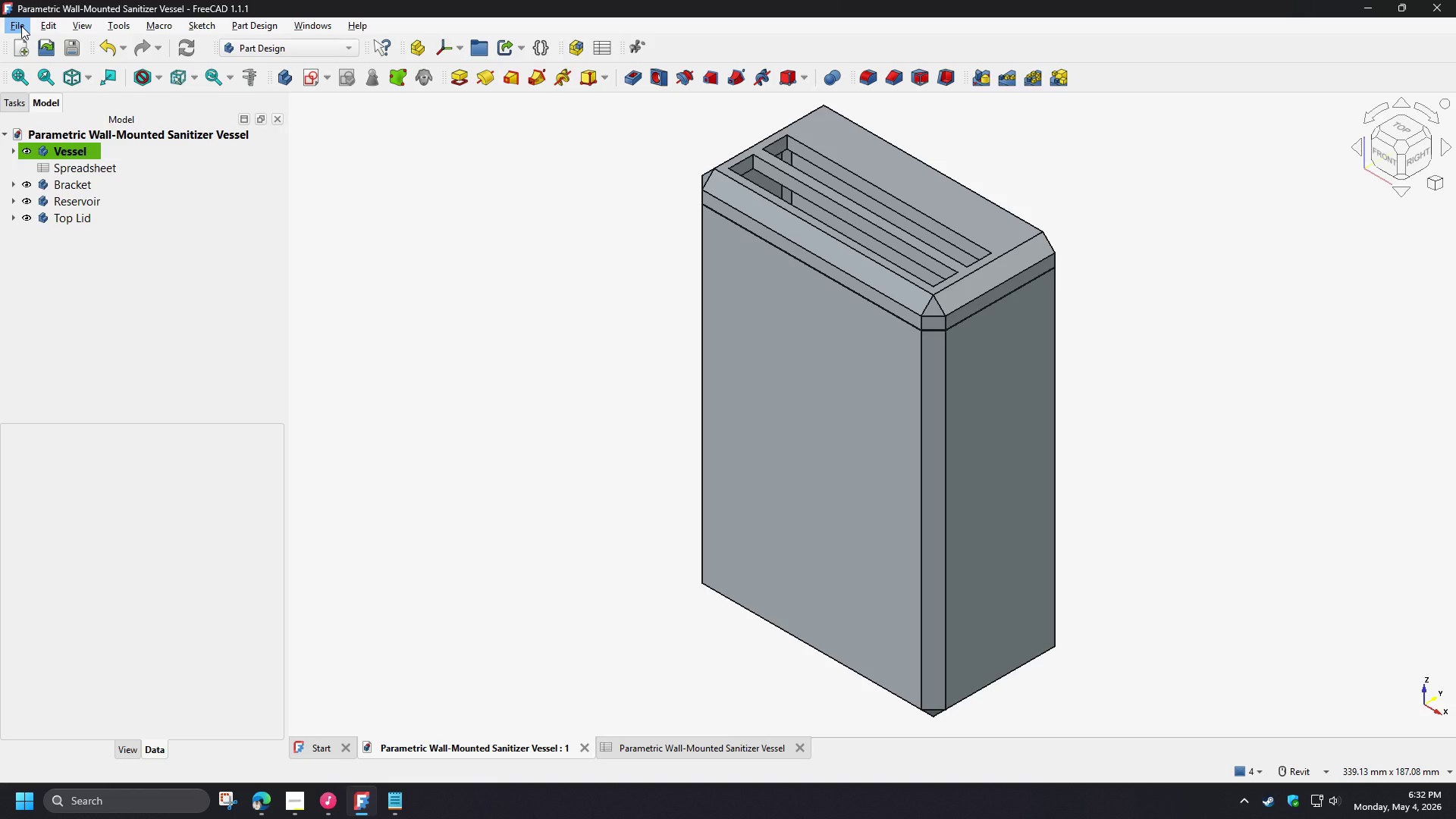 
left_click([12, 150])
 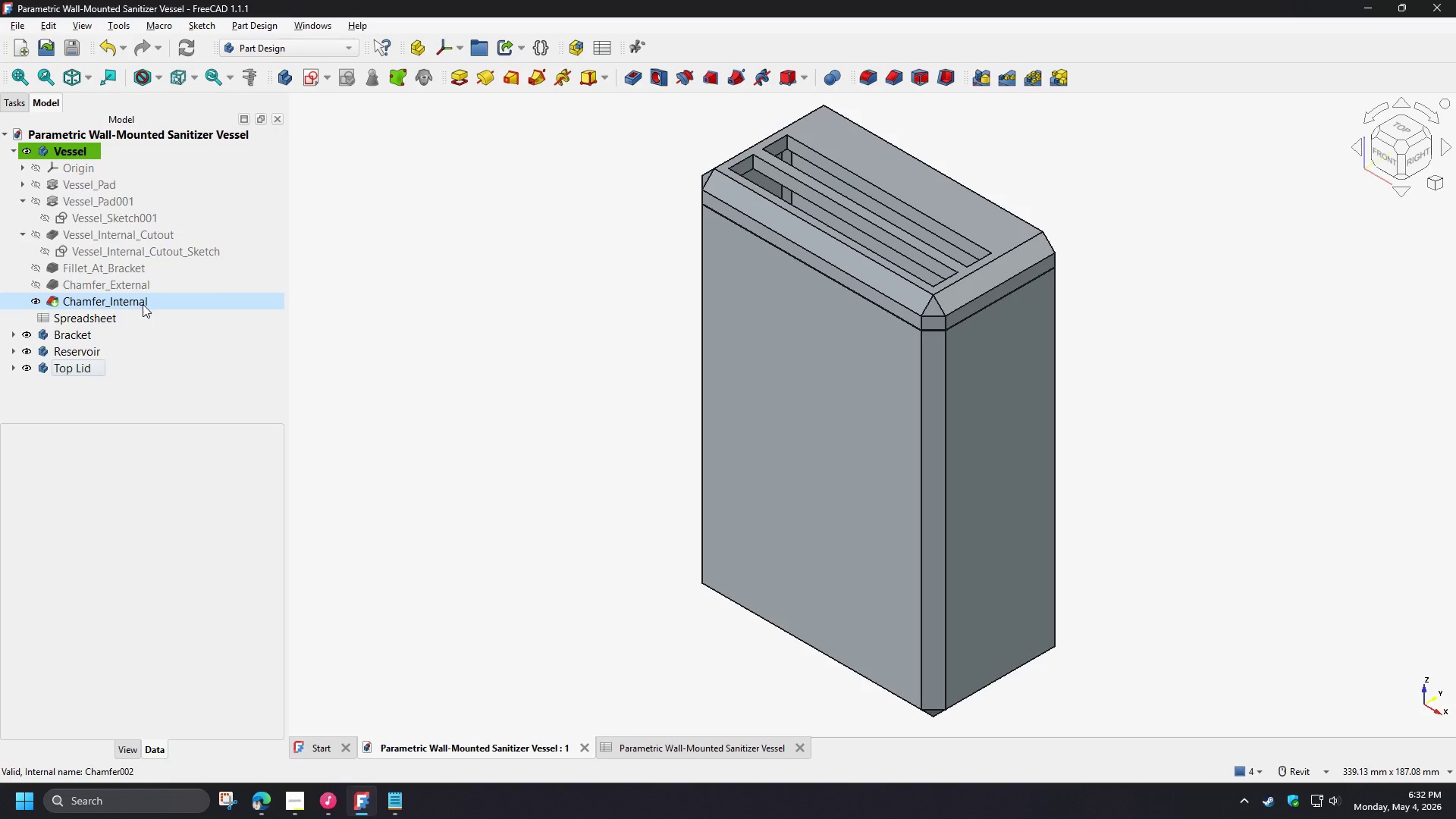 
wait(6.91)
 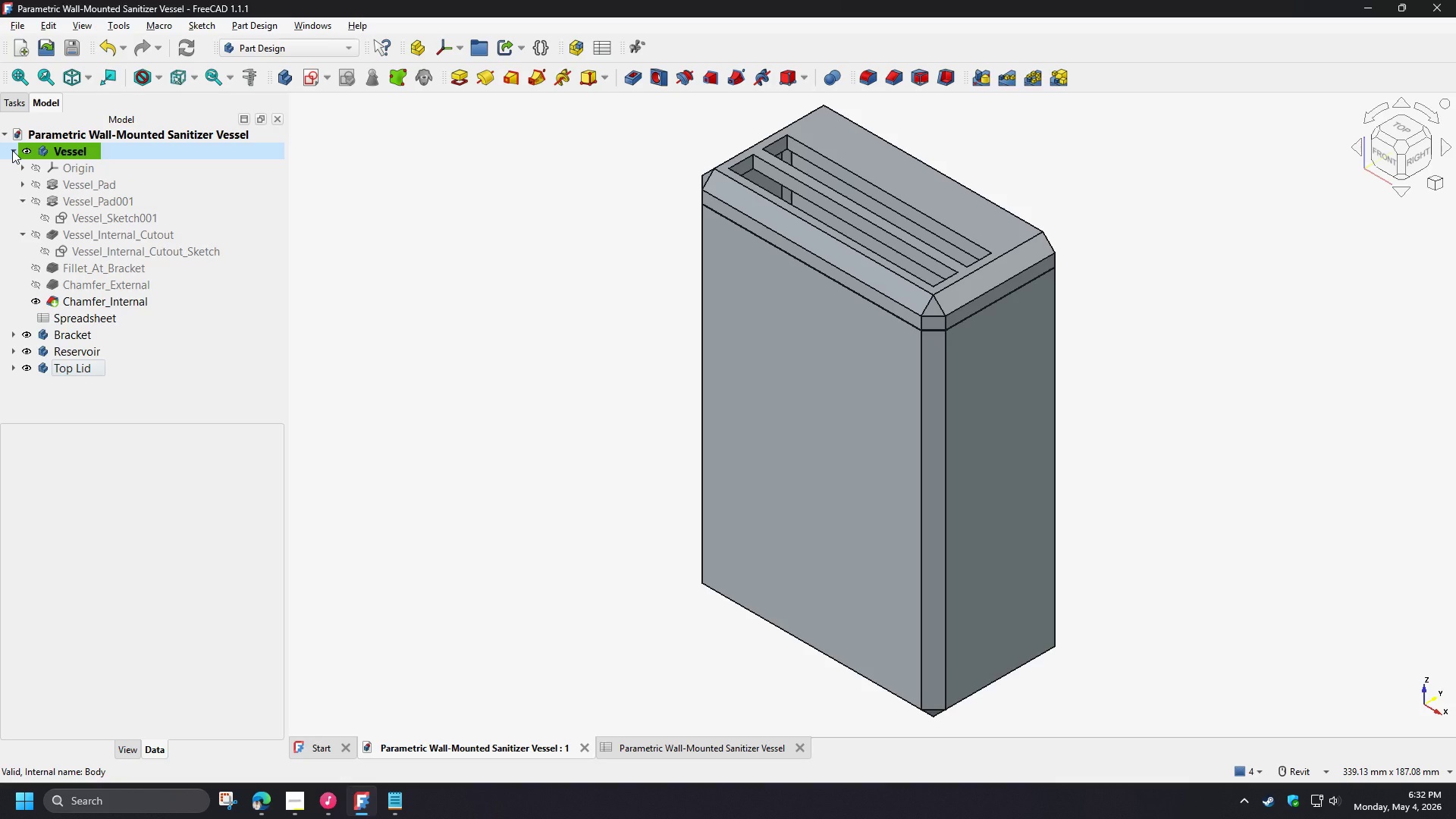 
double_click([127, 291])
 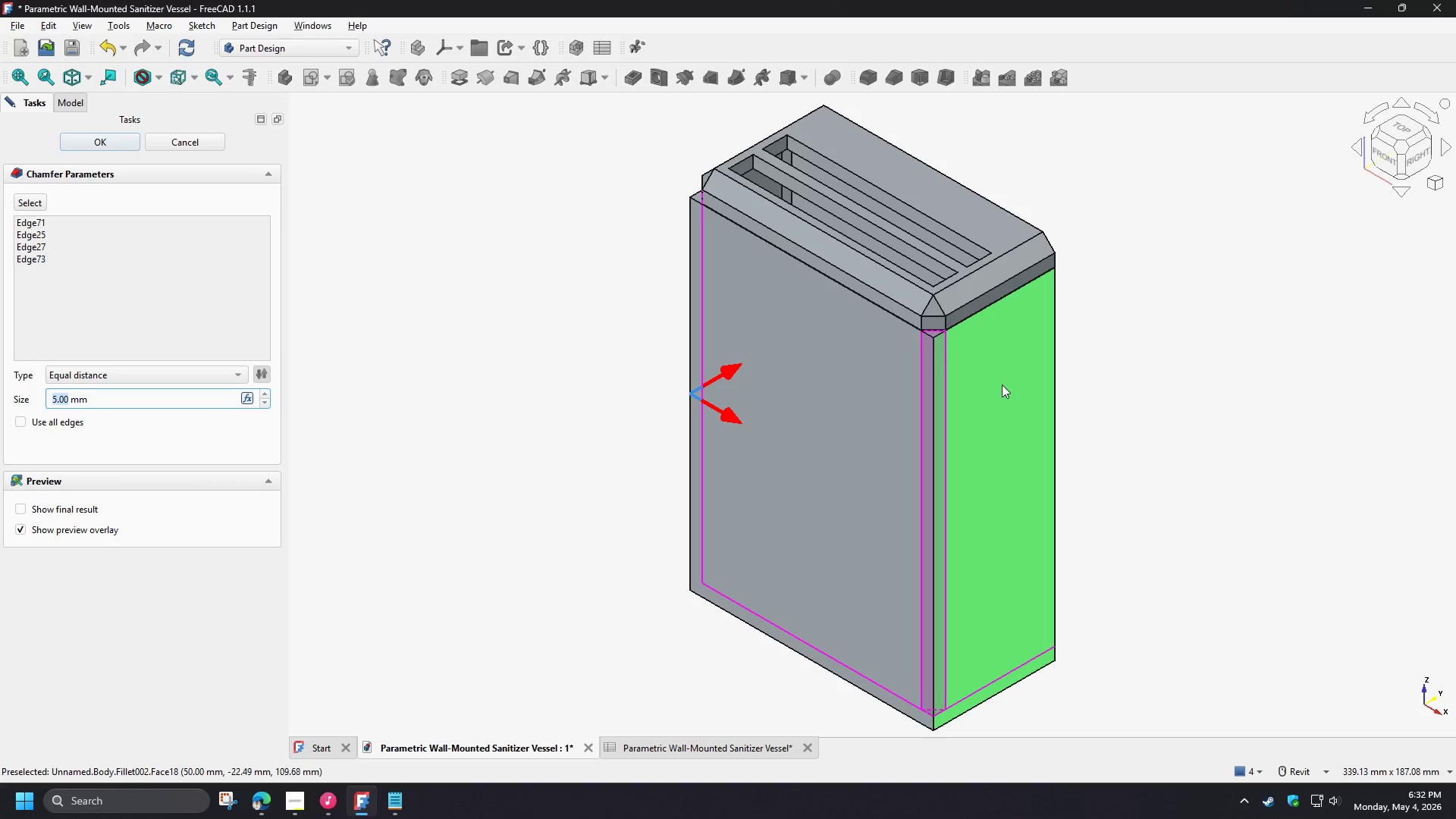 
key(Shift+ShiftLeft)
 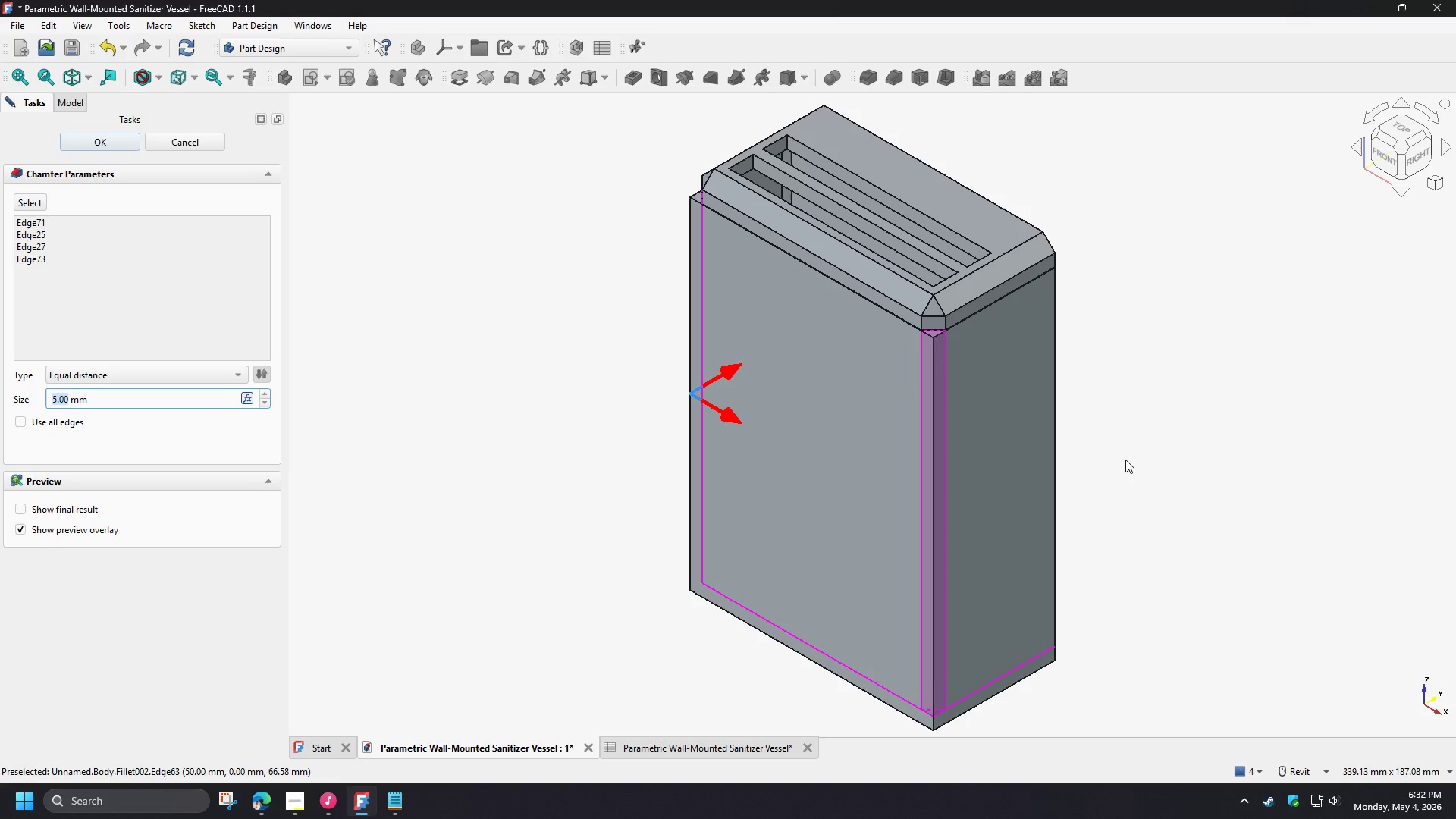 
hold_key(key=ShiftLeft, duration=1.5)
 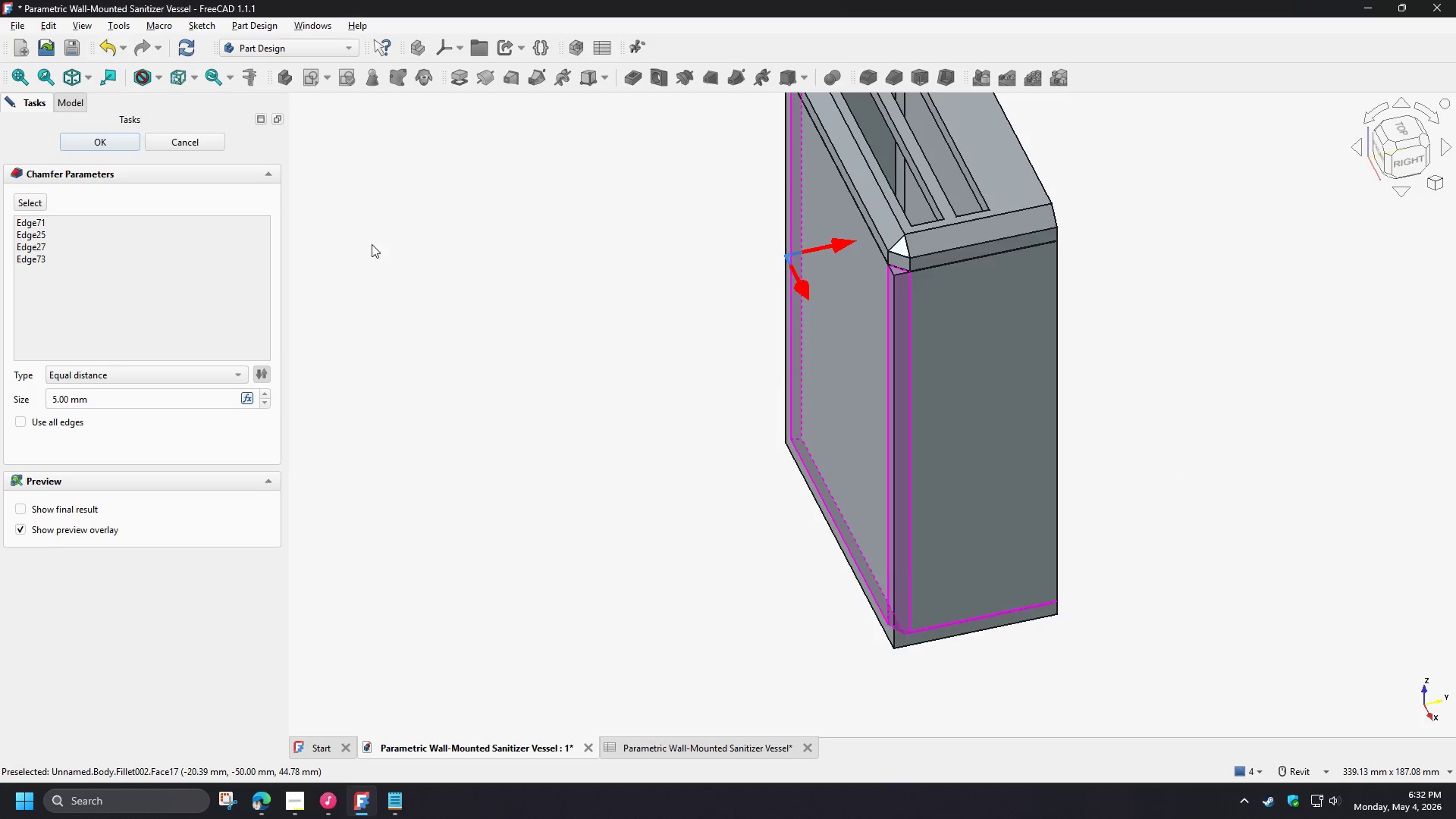 
key(Shift+ShiftLeft)
 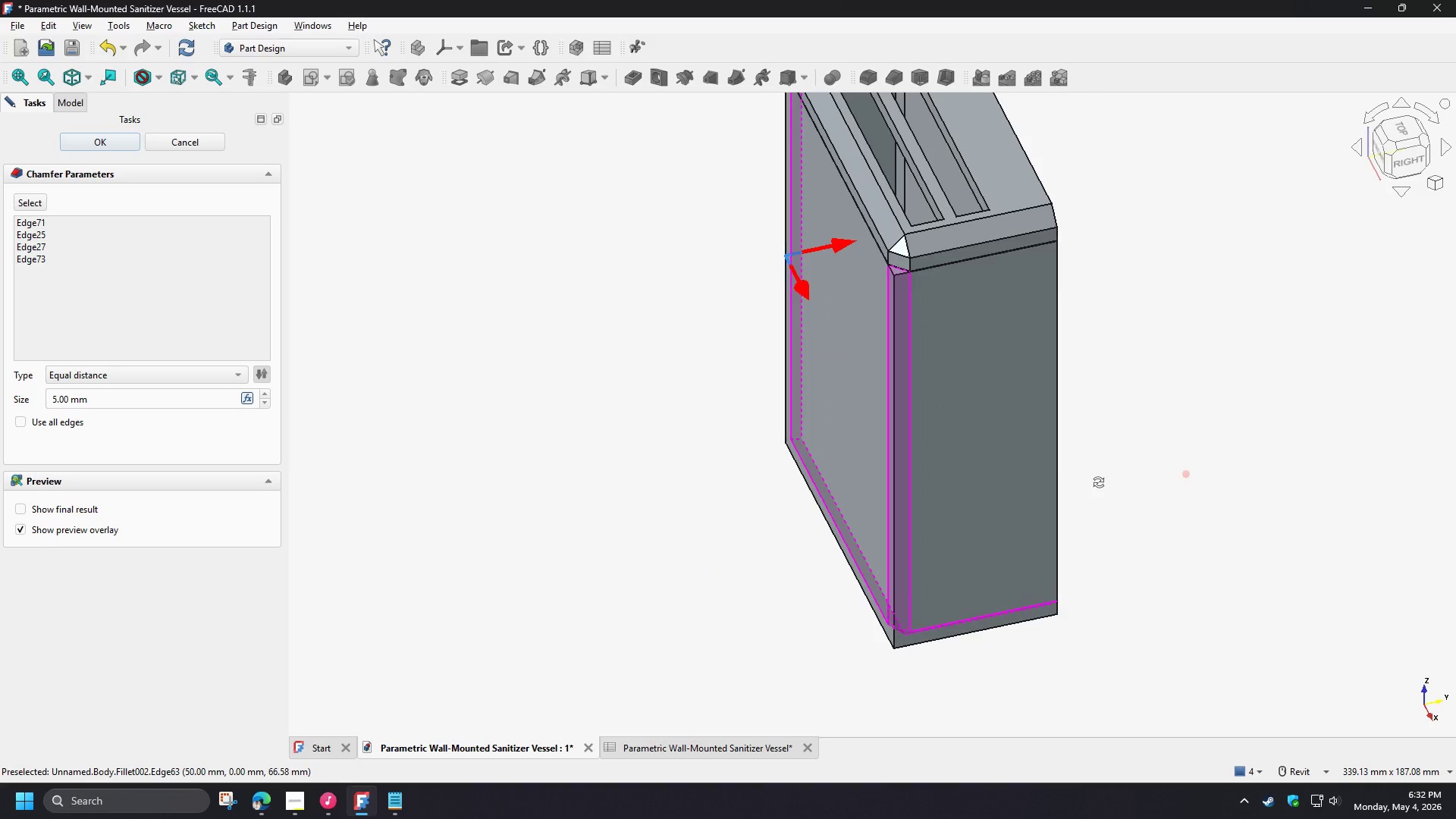 
key(Shift+ShiftLeft)
 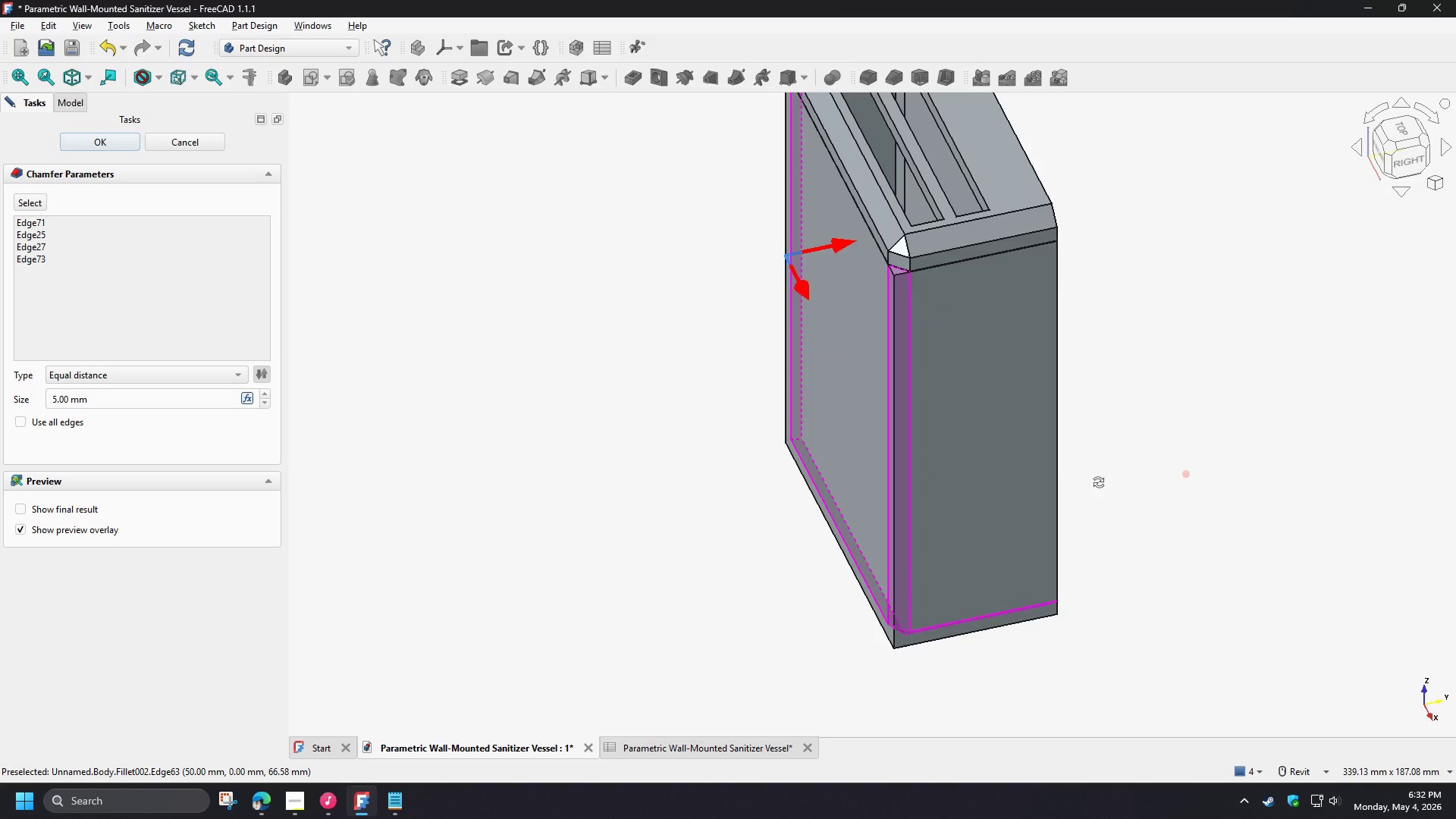 
key(Shift+ShiftLeft)
 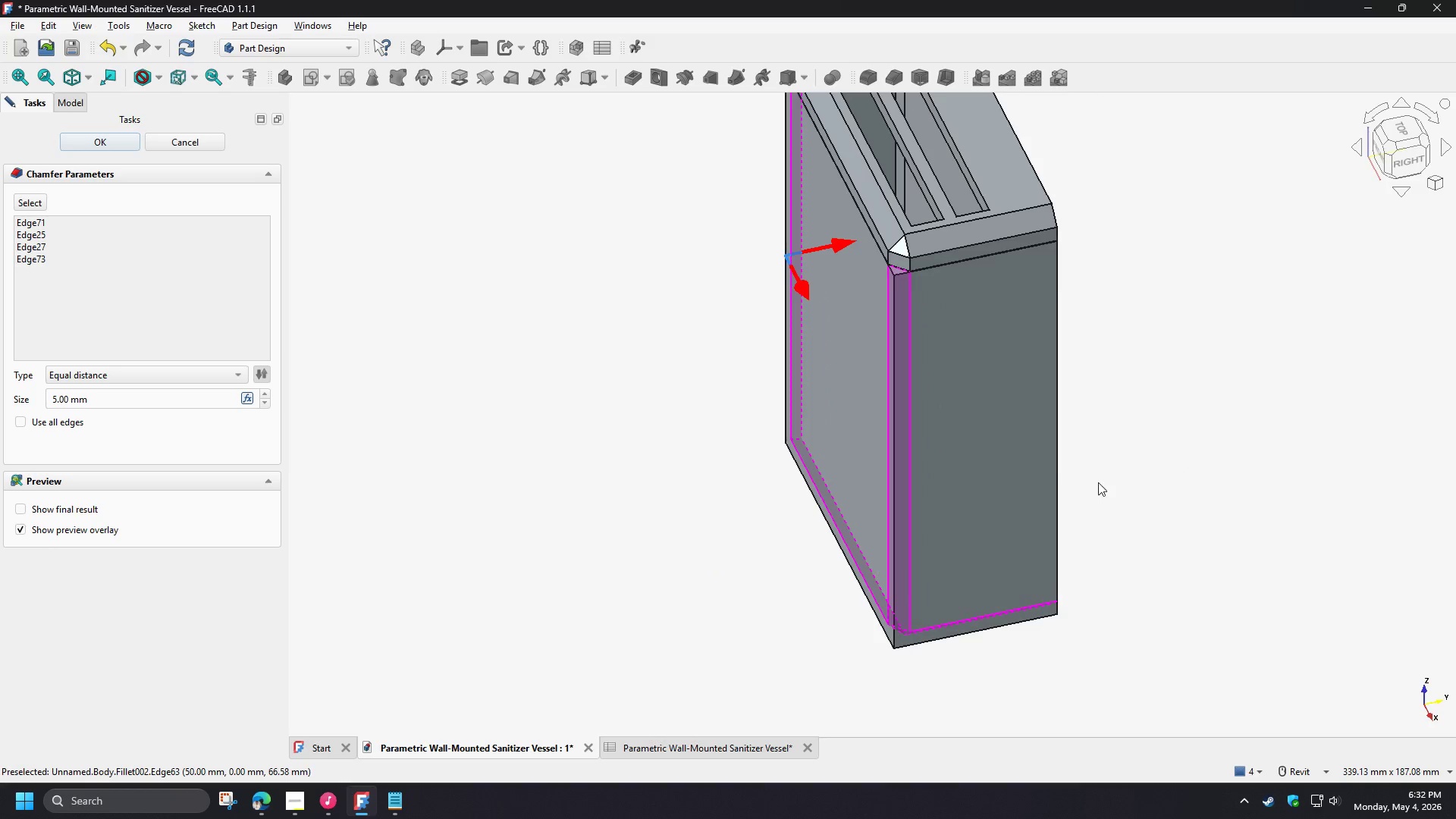 
key(Shift+ShiftLeft)
 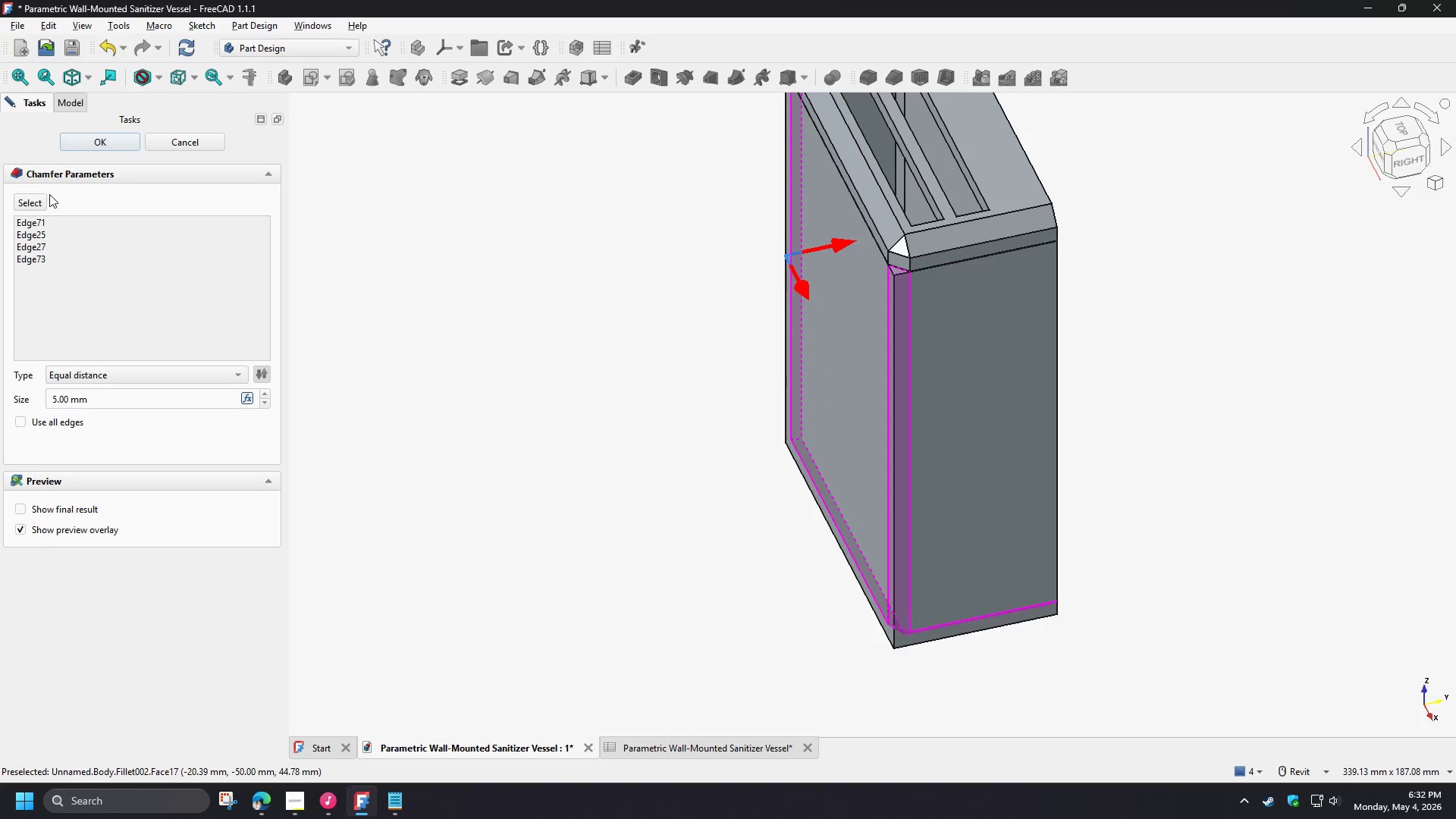 
left_click([41, 203])
 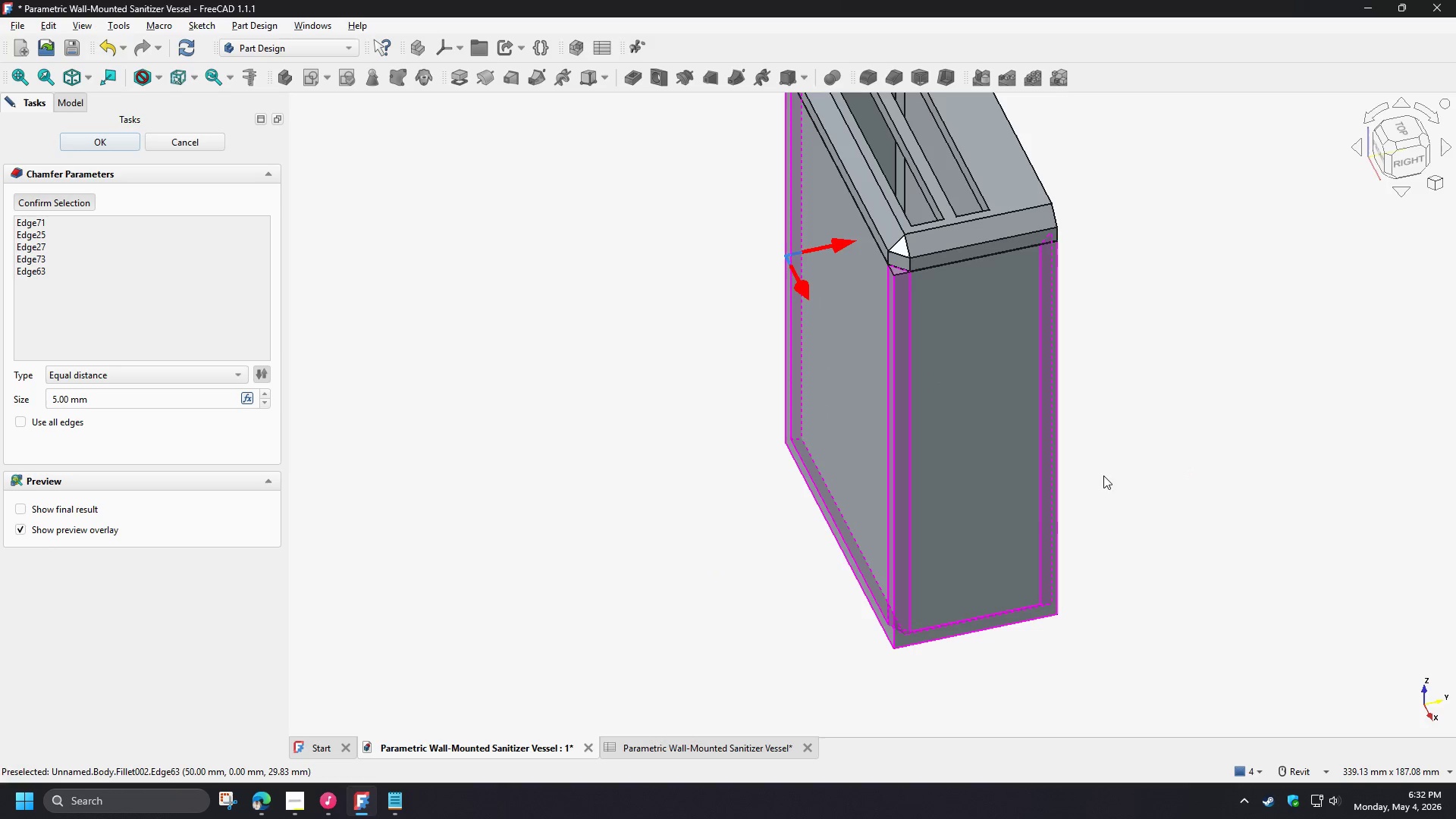 
hold_key(key=ShiftLeft, duration=1.27)
 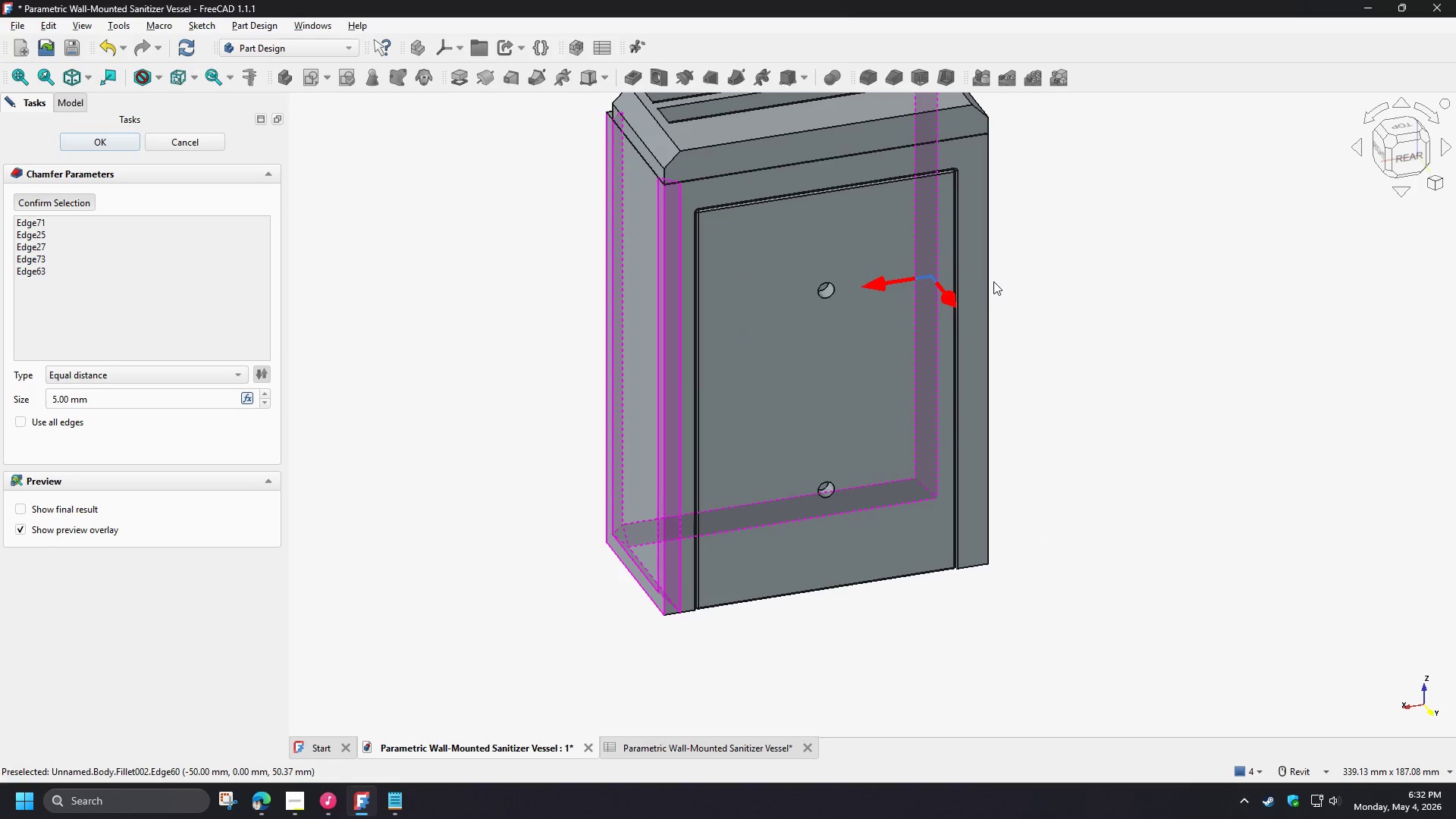 
left_click([990, 281])
 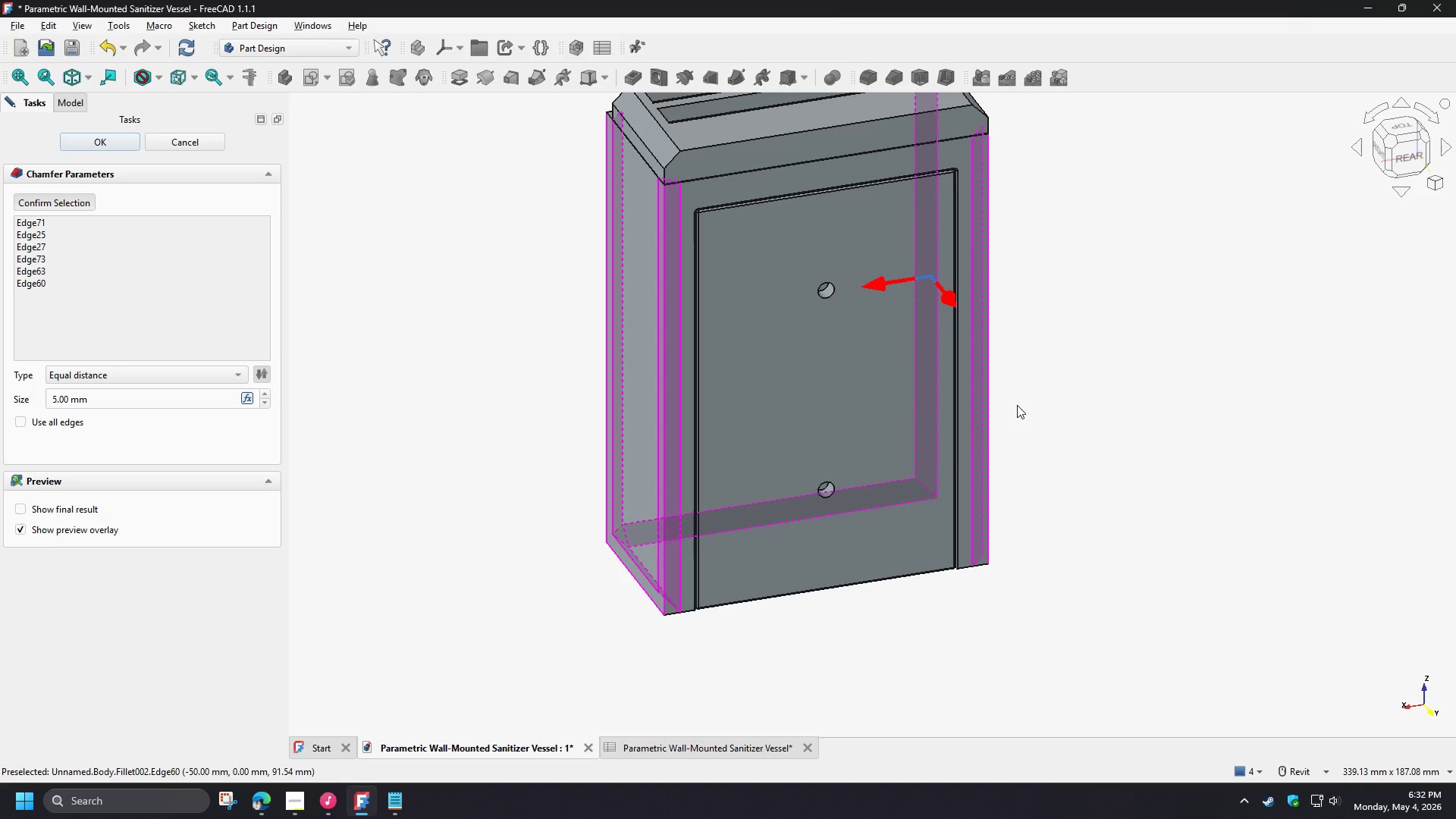 
hold_key(key=ShiftLeft, duration=1.5)
 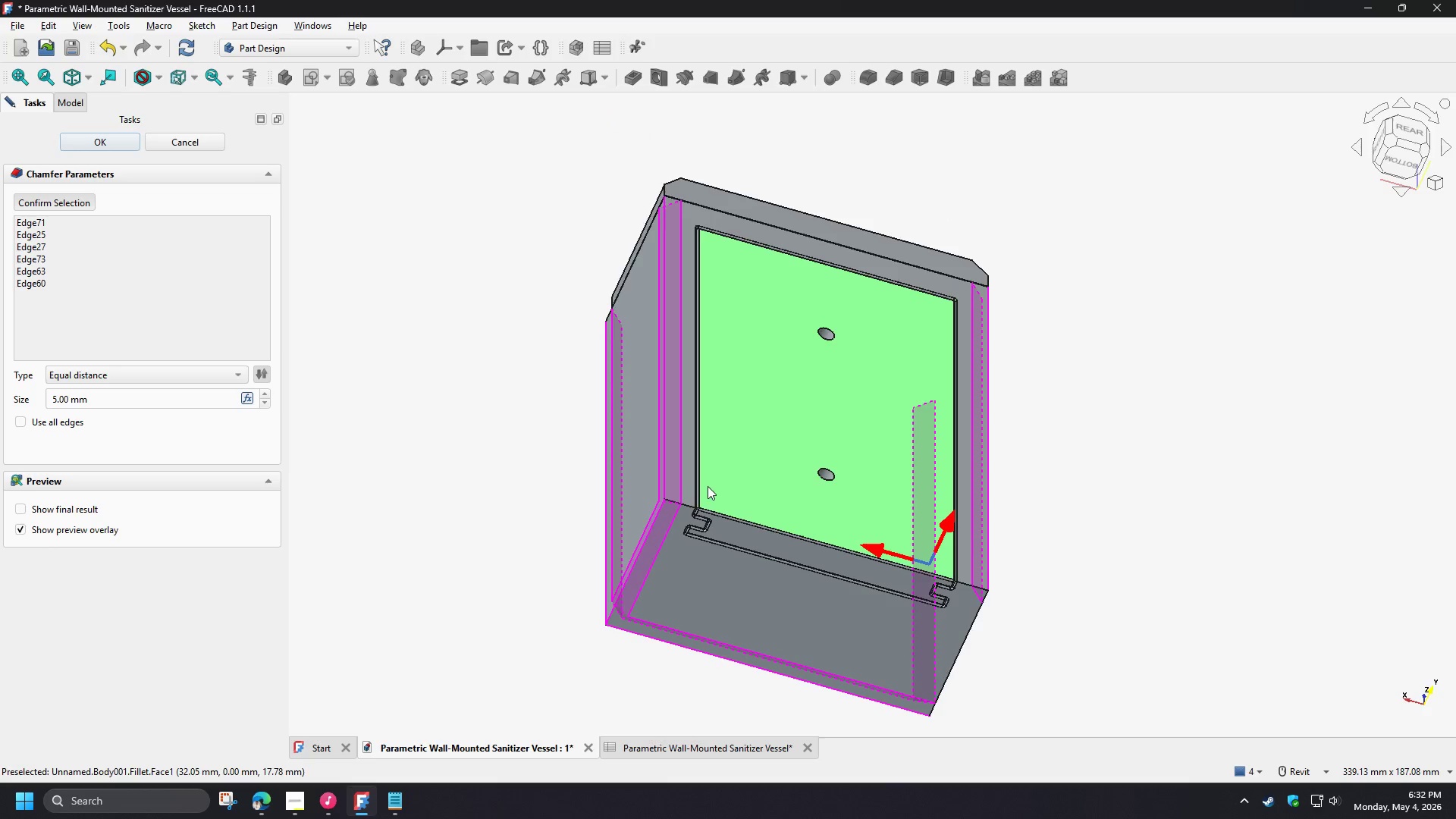 
key(Shift+ShiftLeft)
 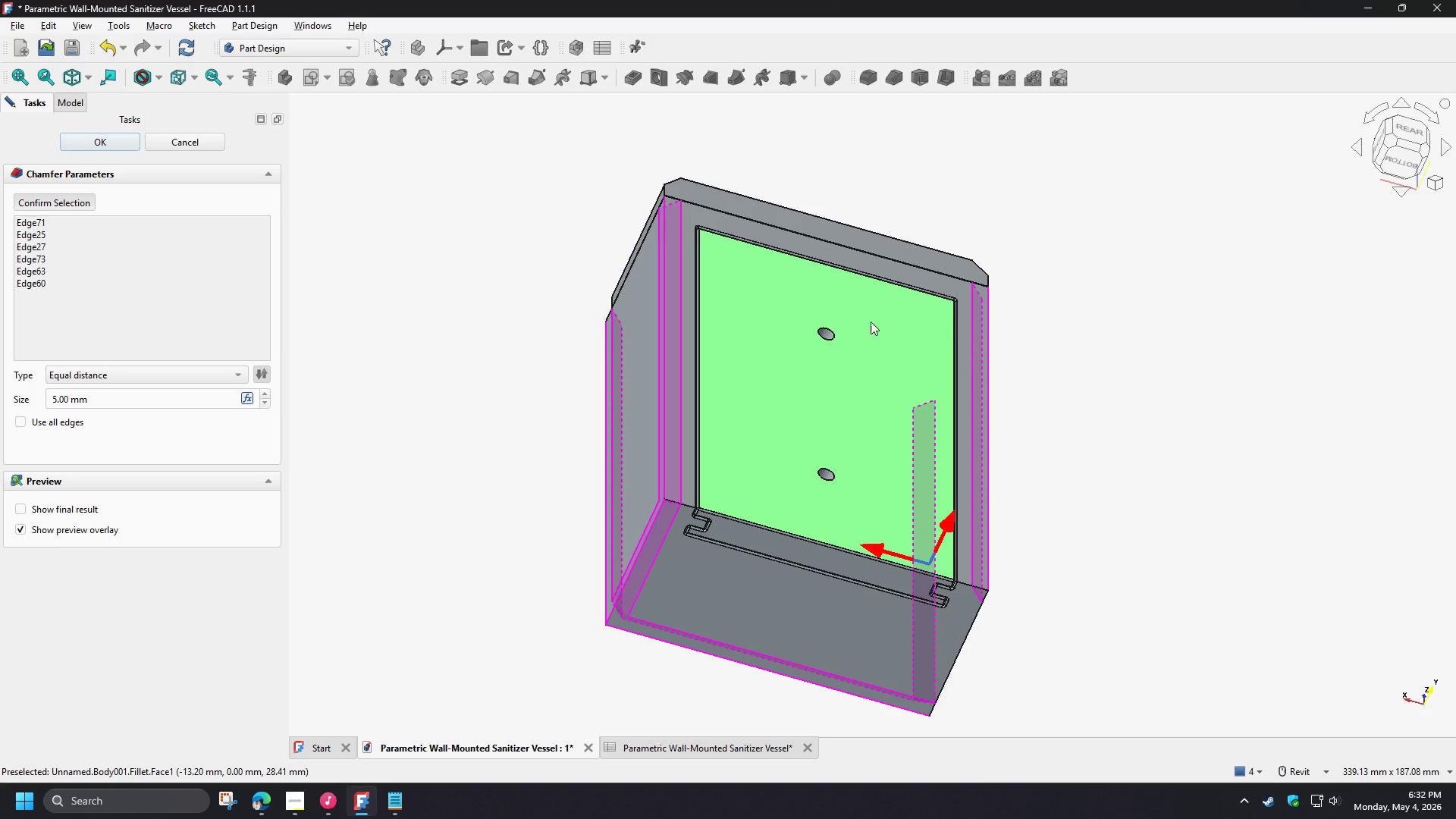 
key(Shift+ShiftLeft)
 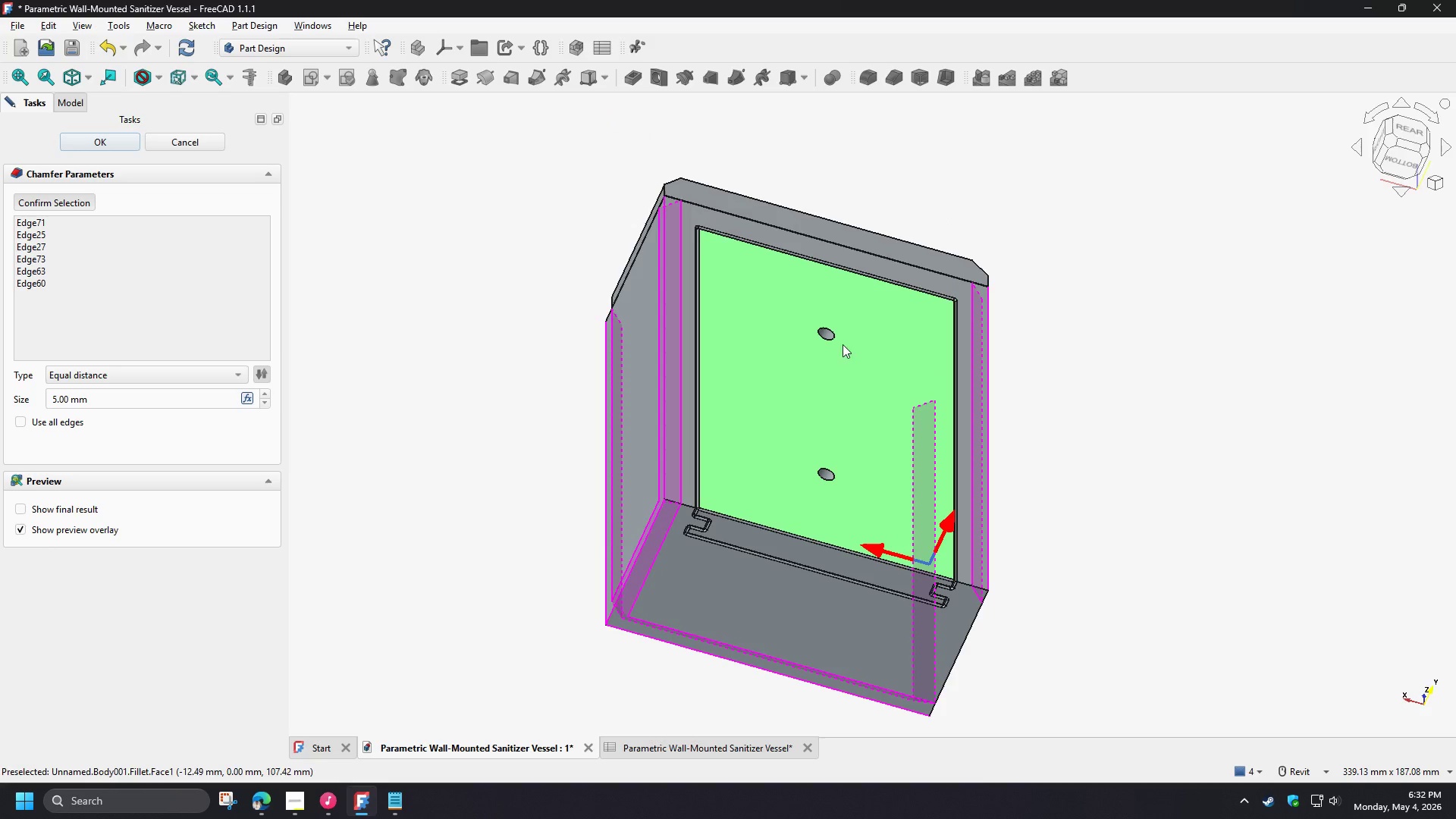 
key(Shift+ShiftLeft)
 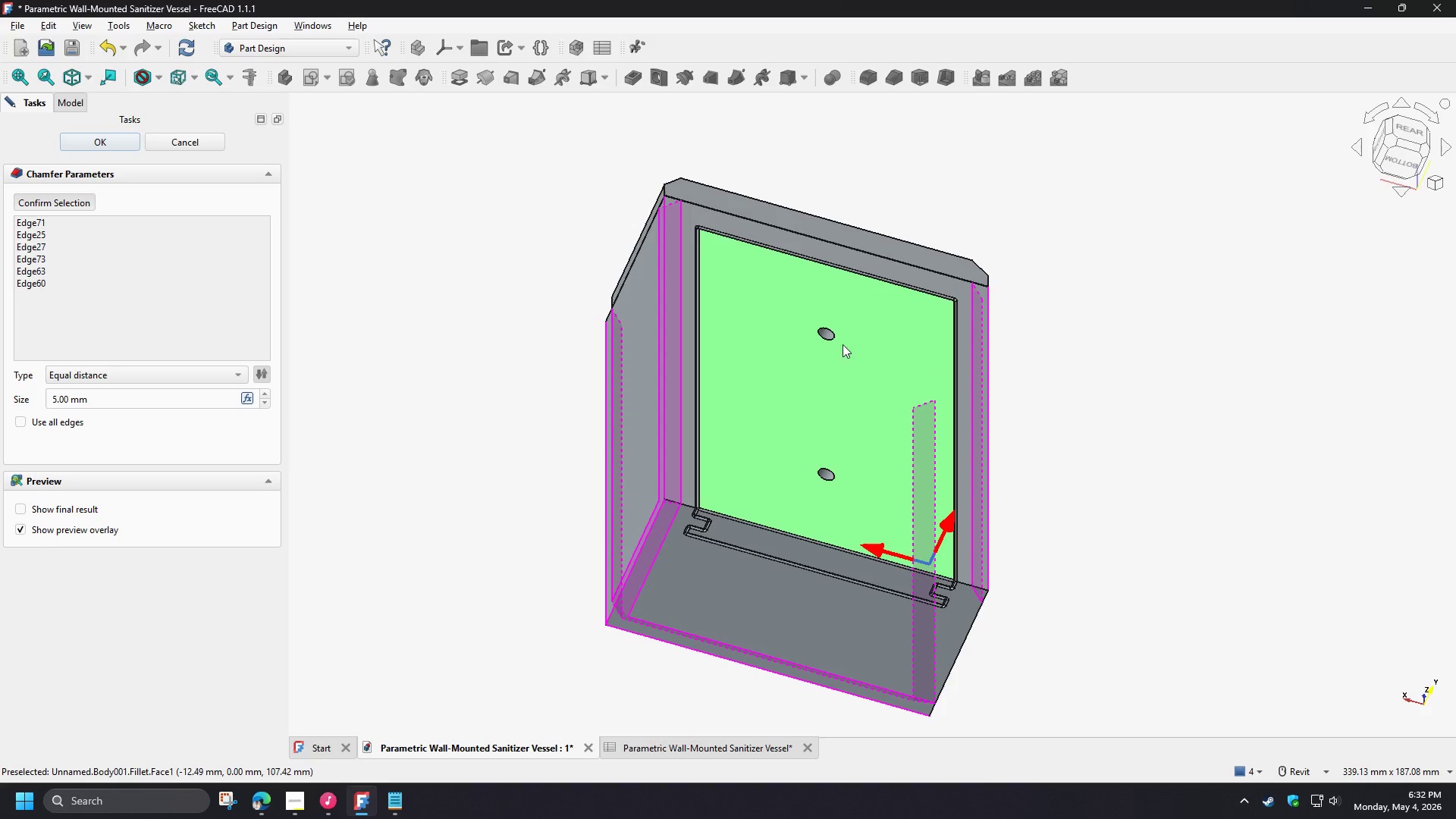 
key(Shift+ShiftLeft)
 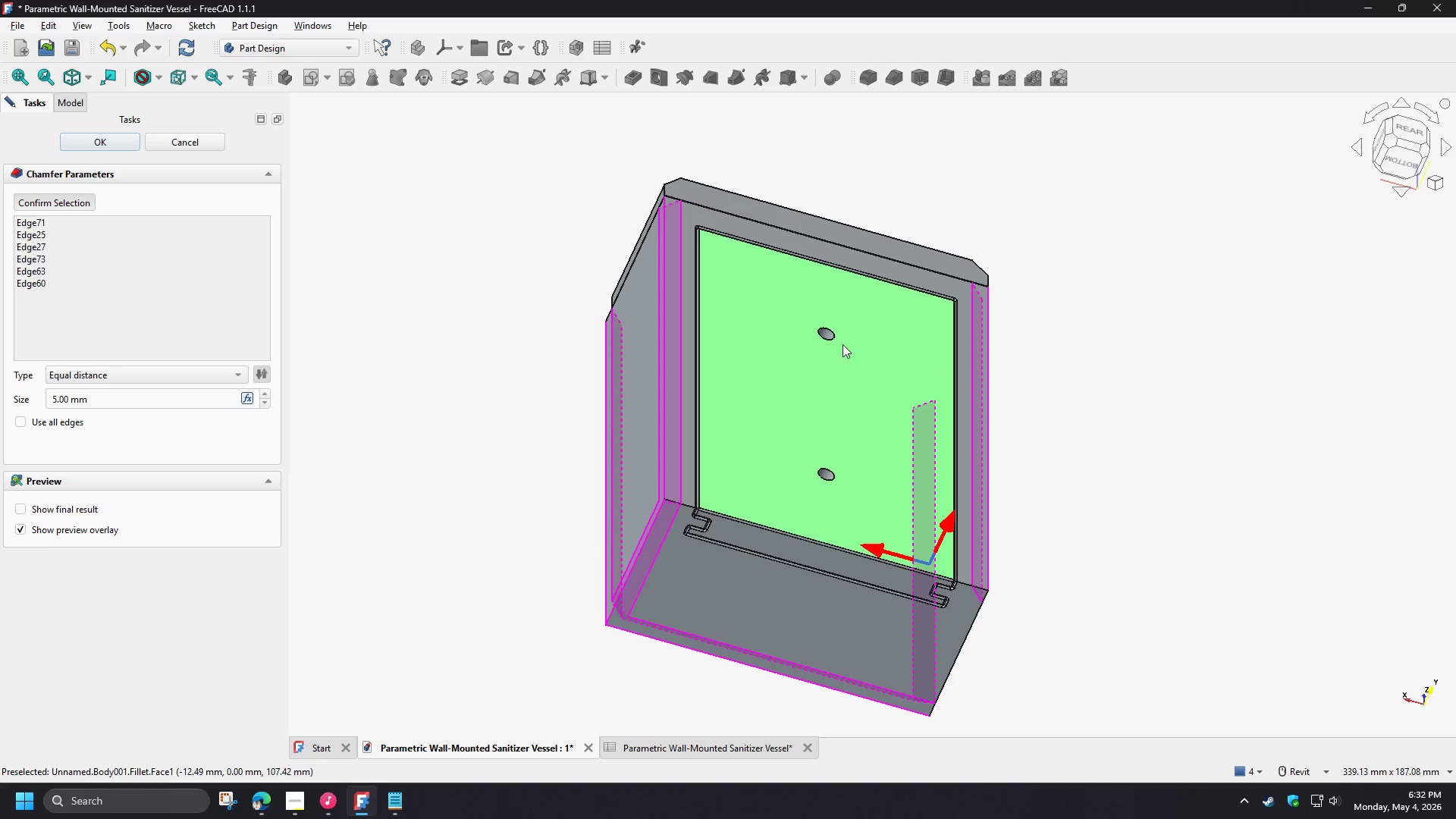 
key(Shift+ShiftLeft)
 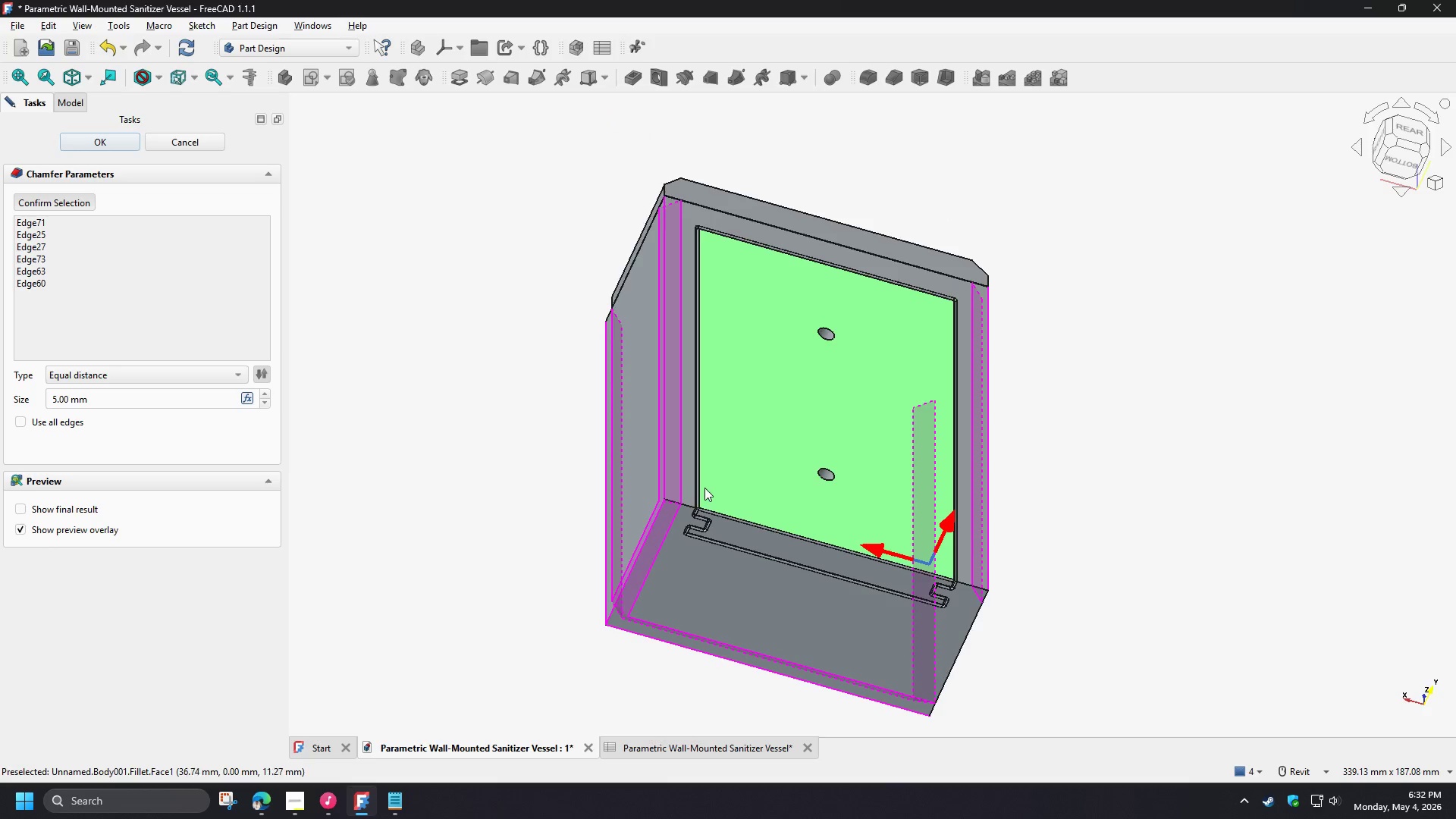 
scroll: coordinate [670, 513], scroll_direction: up, amount: 6.0
 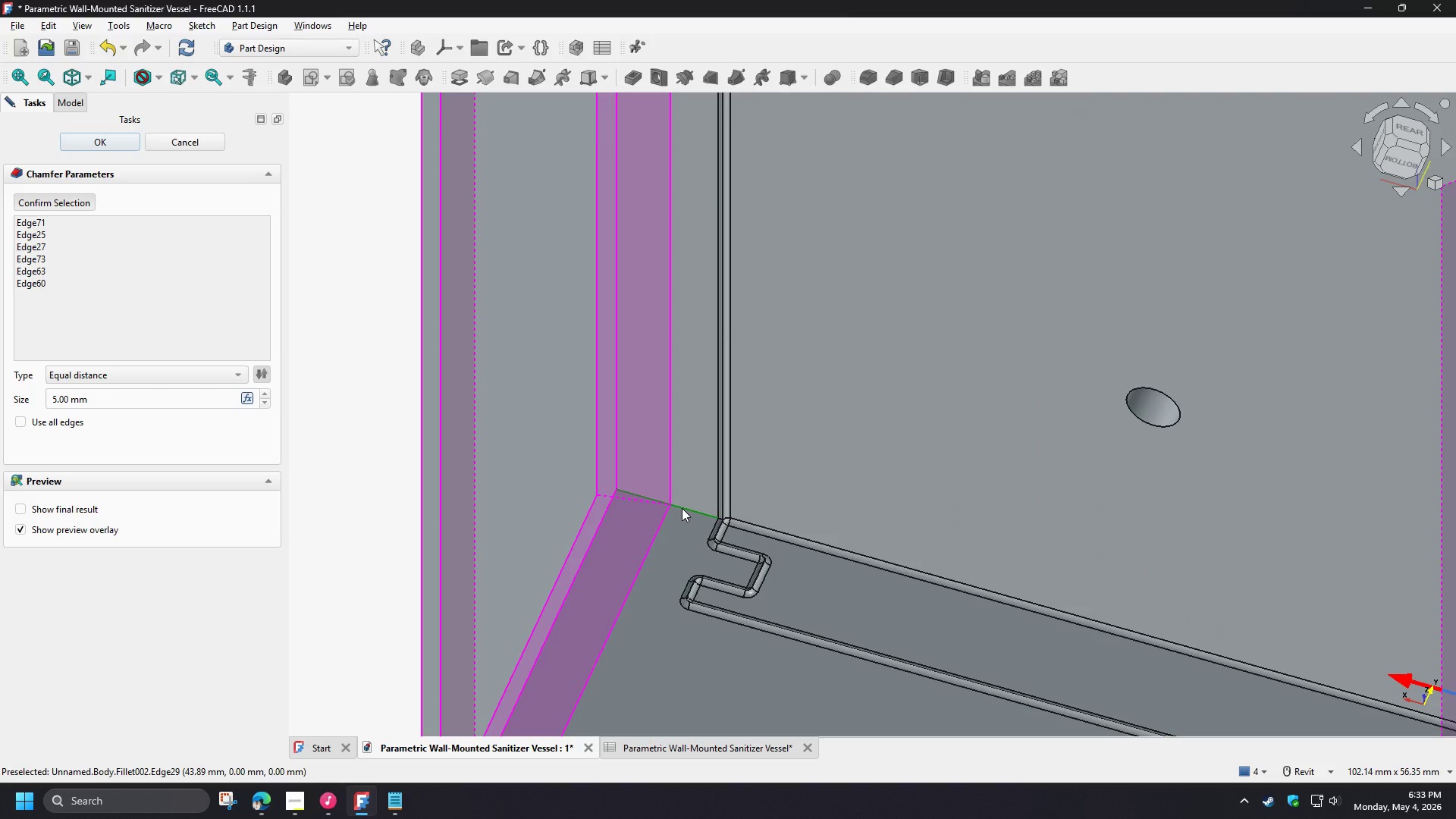 
hold_key(key=ShiftLeft, duration=1.47)
 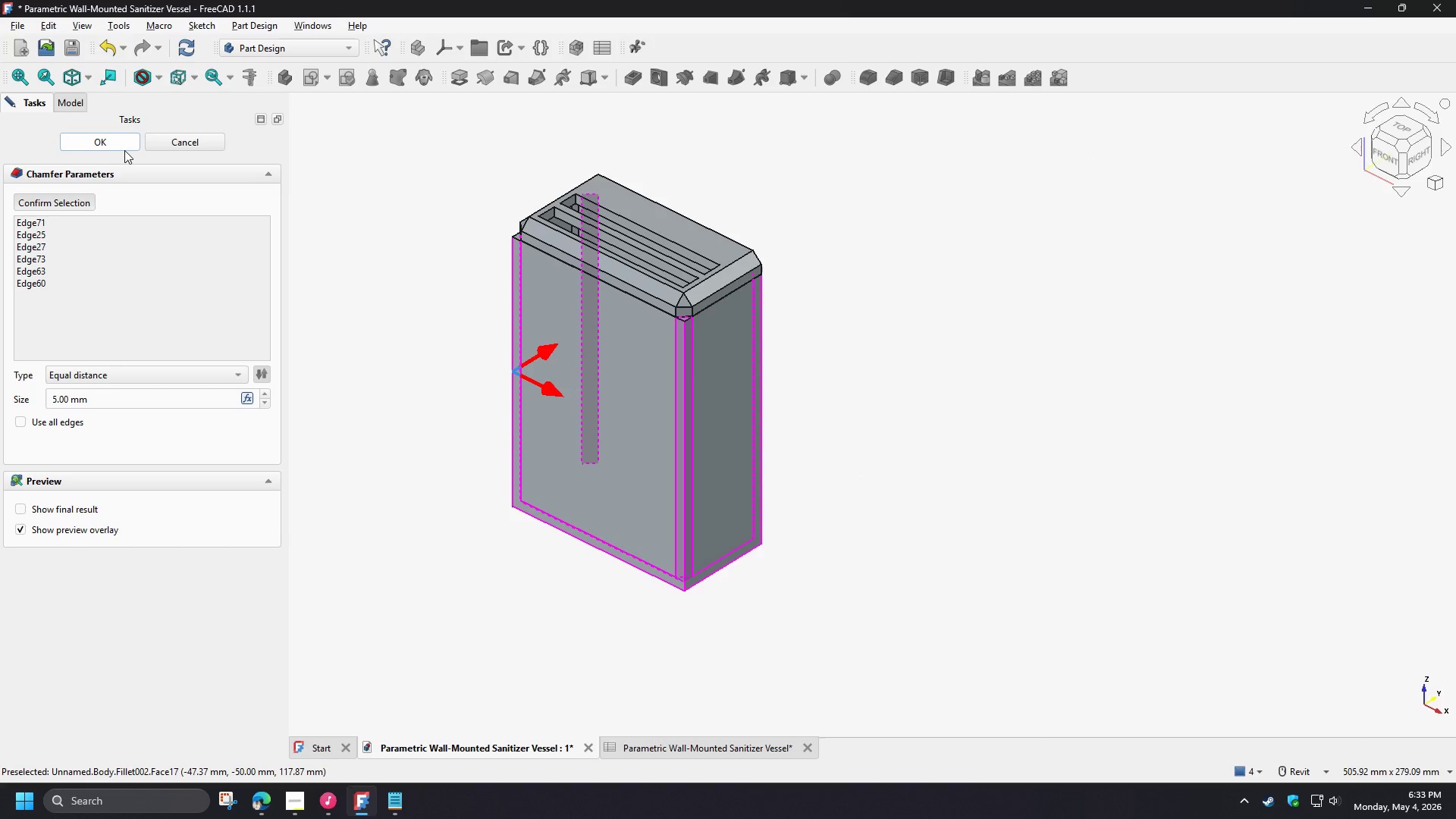 
scroll: coordinate [783, 477], scroll_direction: down, amount: 8.0
 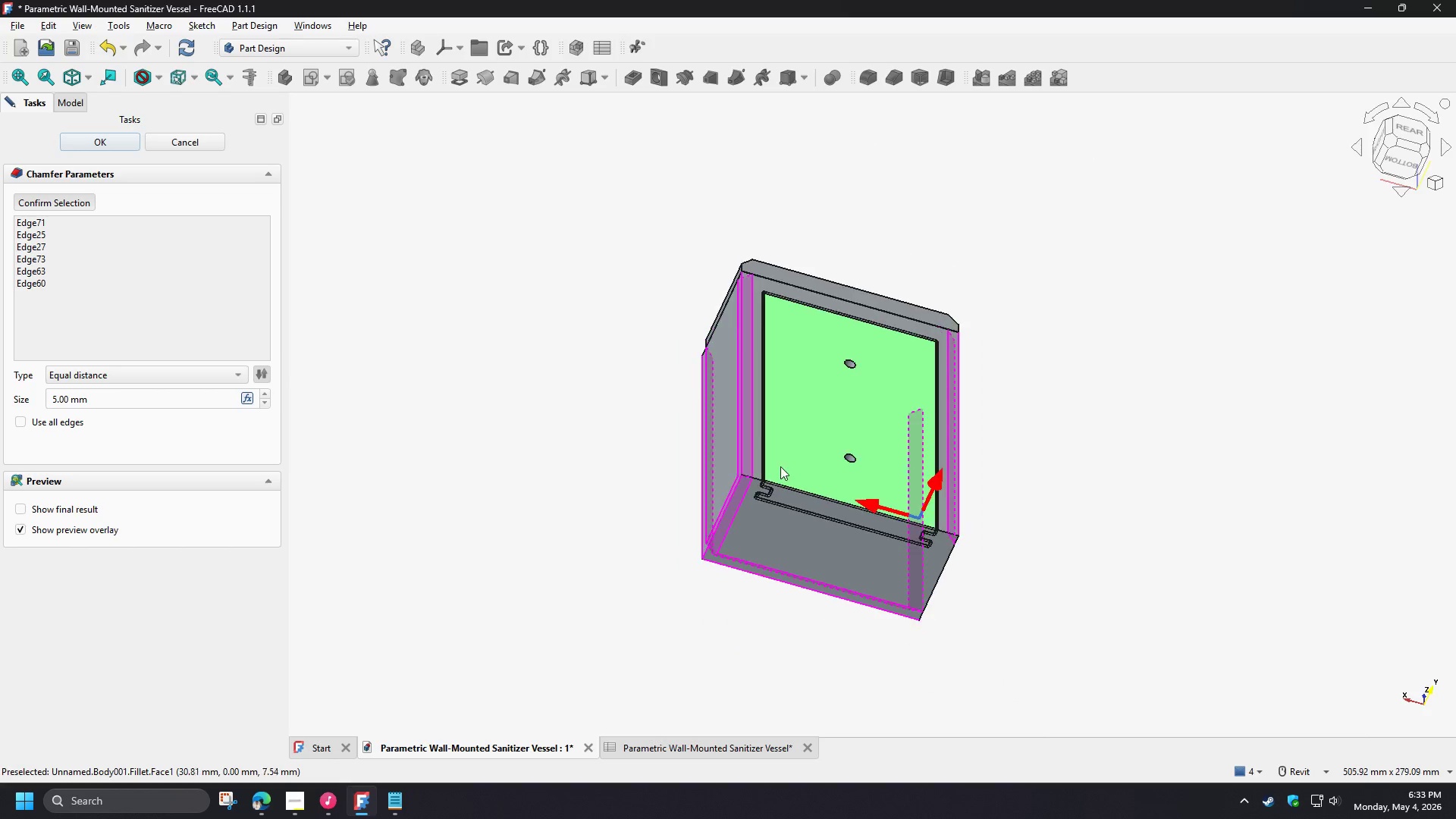 
left_click([119, 149])
 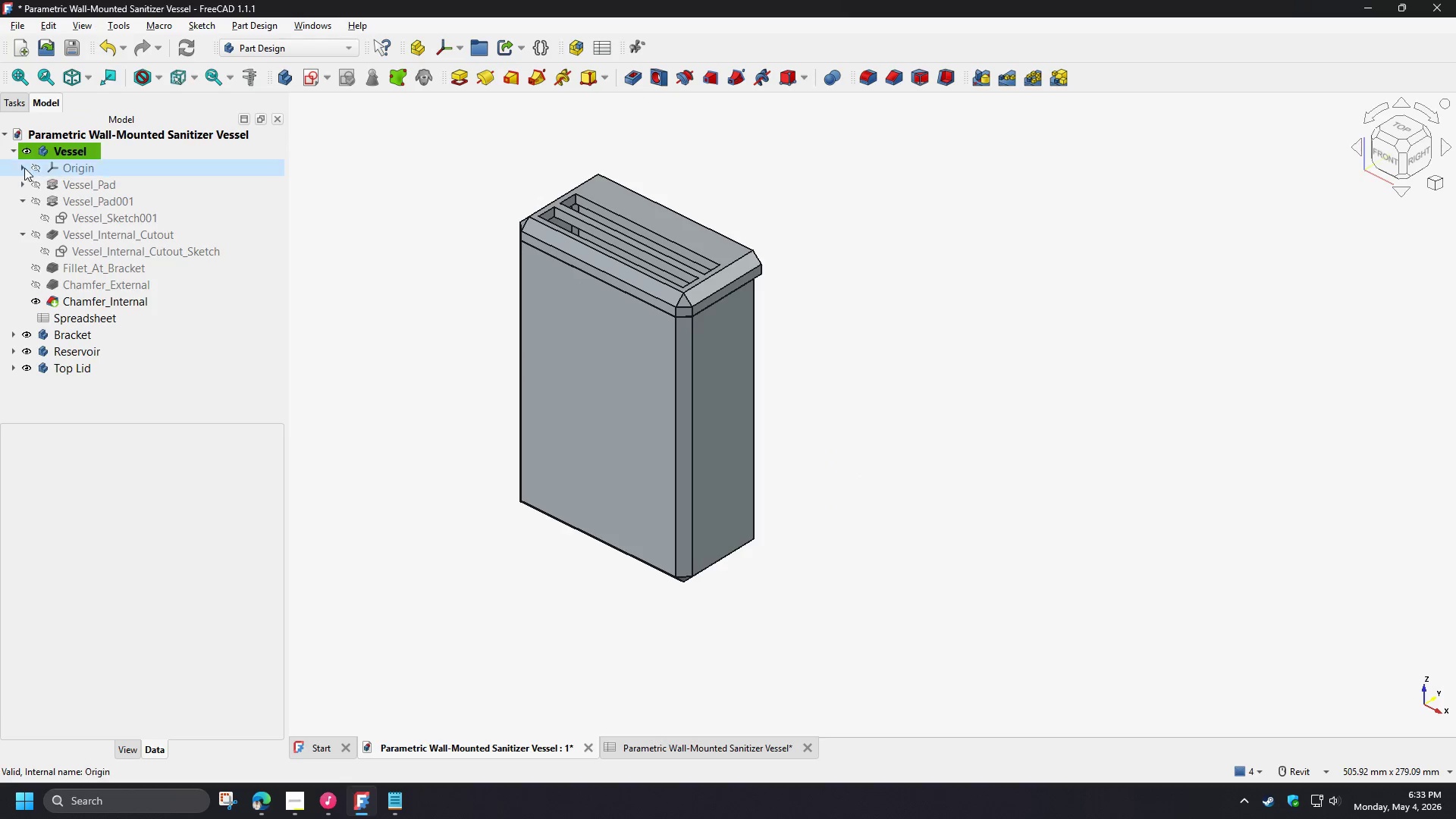 
left_click([14, 152])
 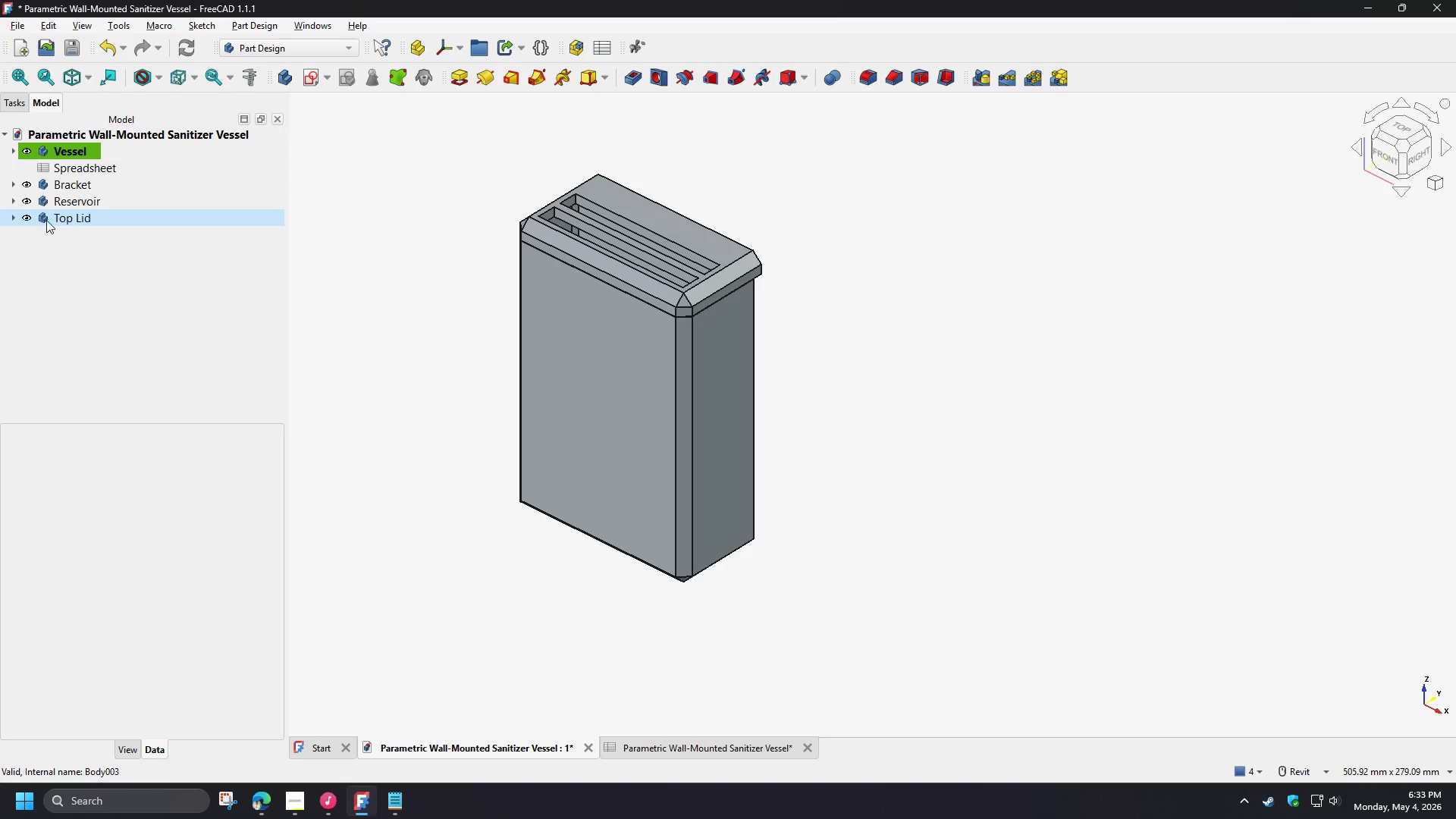 
left_click([11, 217])
 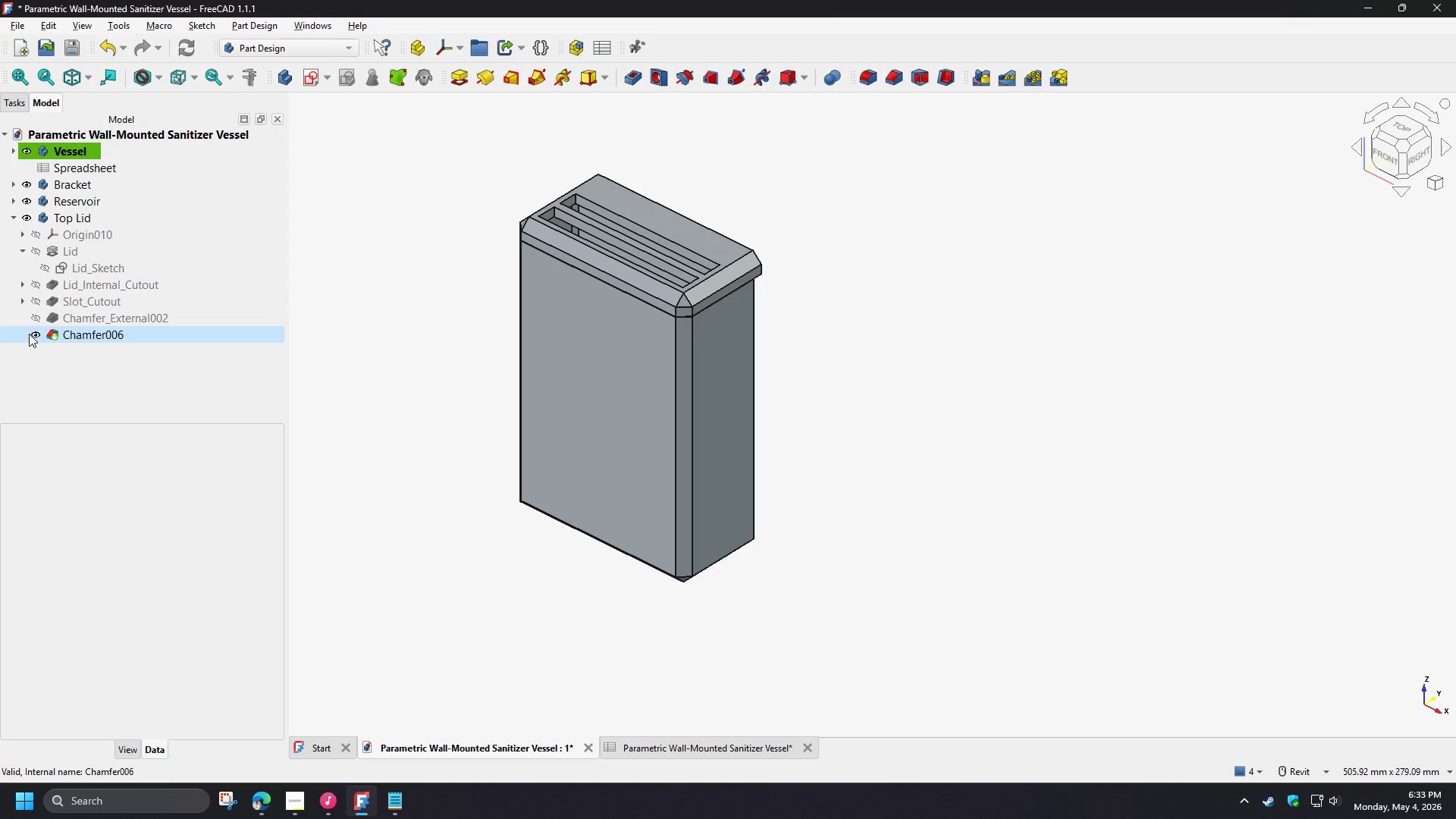 
left_click([78, 338])
 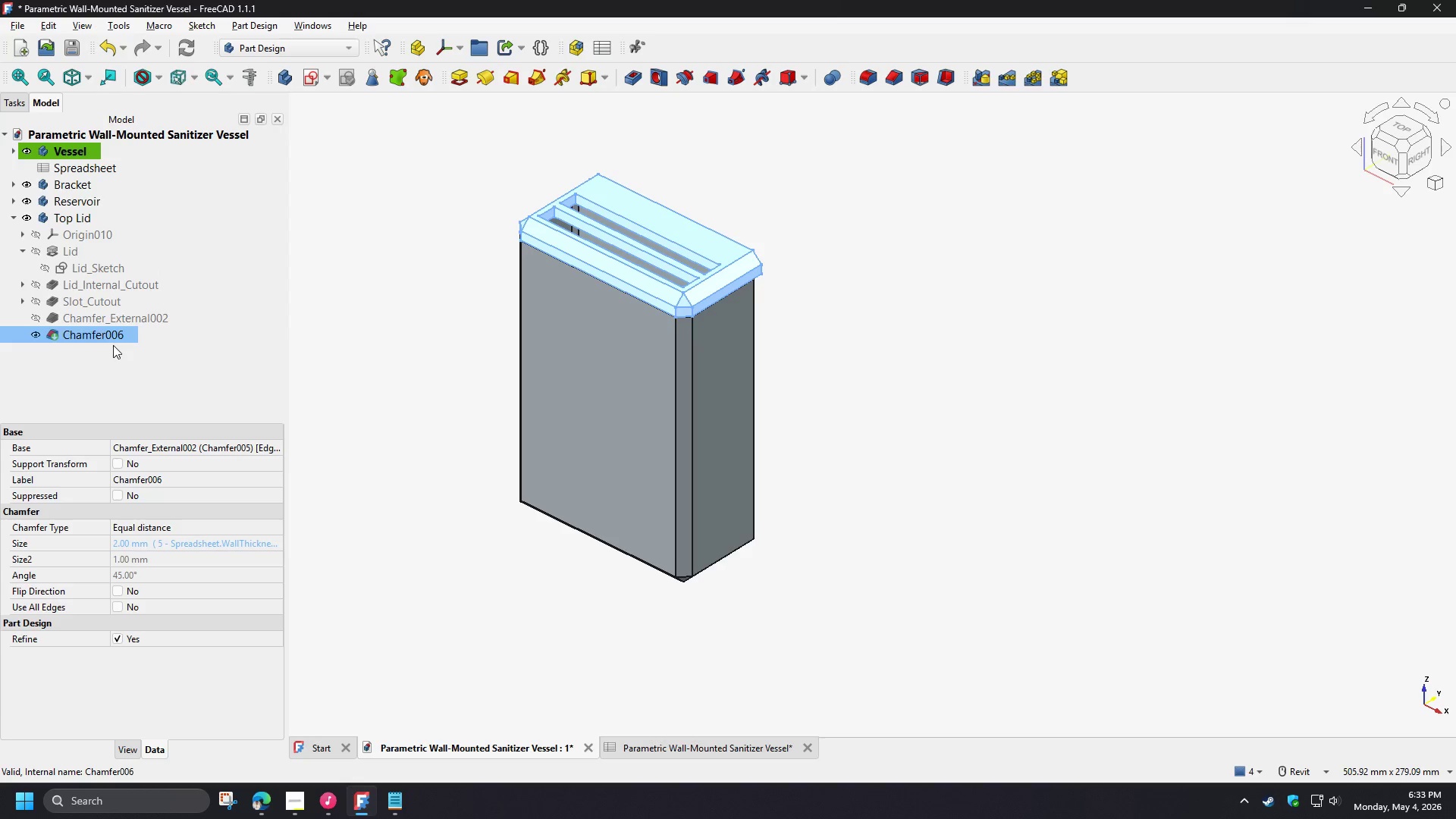 
type([F2]_Internal)
 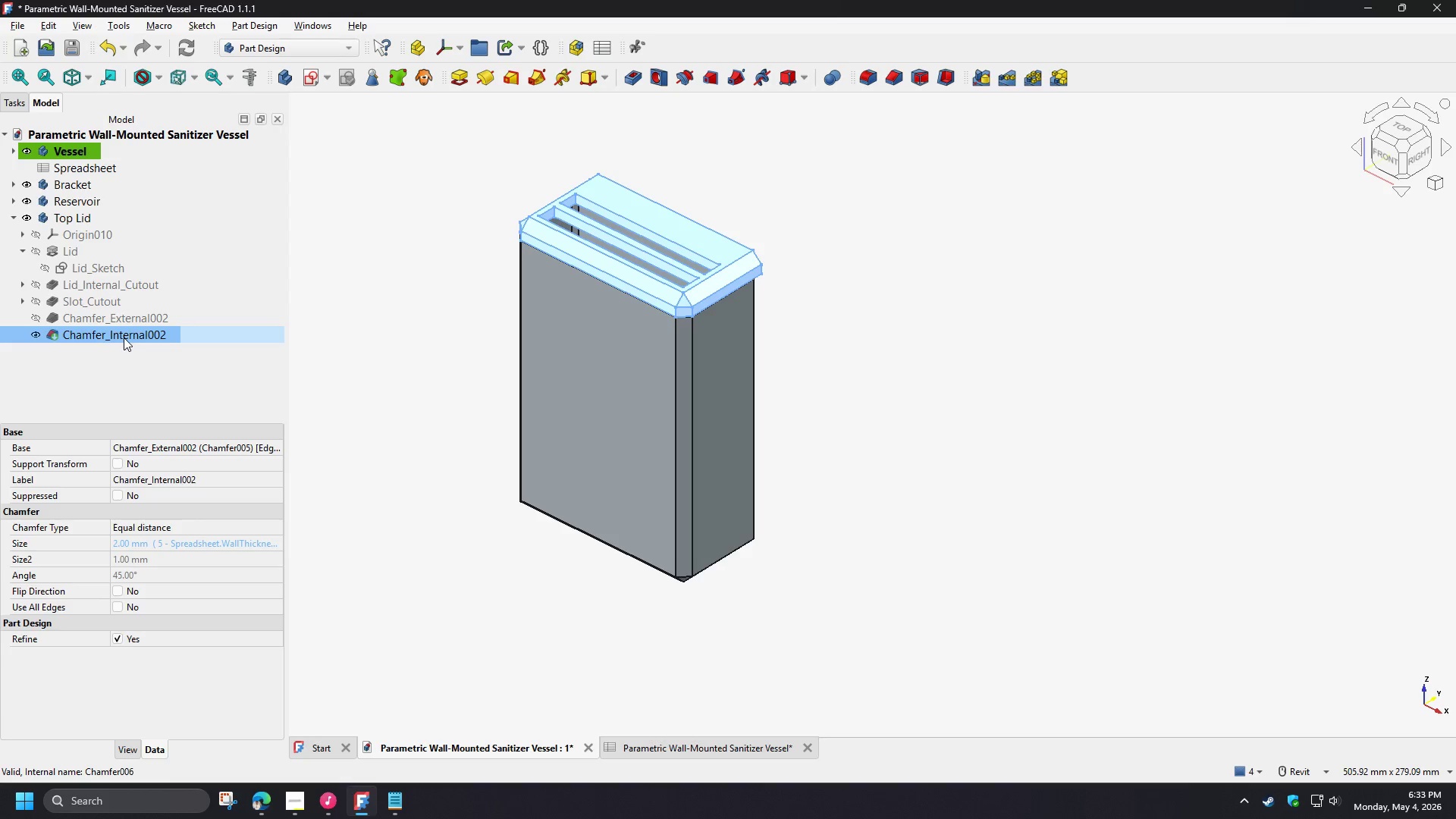 
left_click_drag(start_coordinate=[108, 334], to_coordinate=[124, 337])
 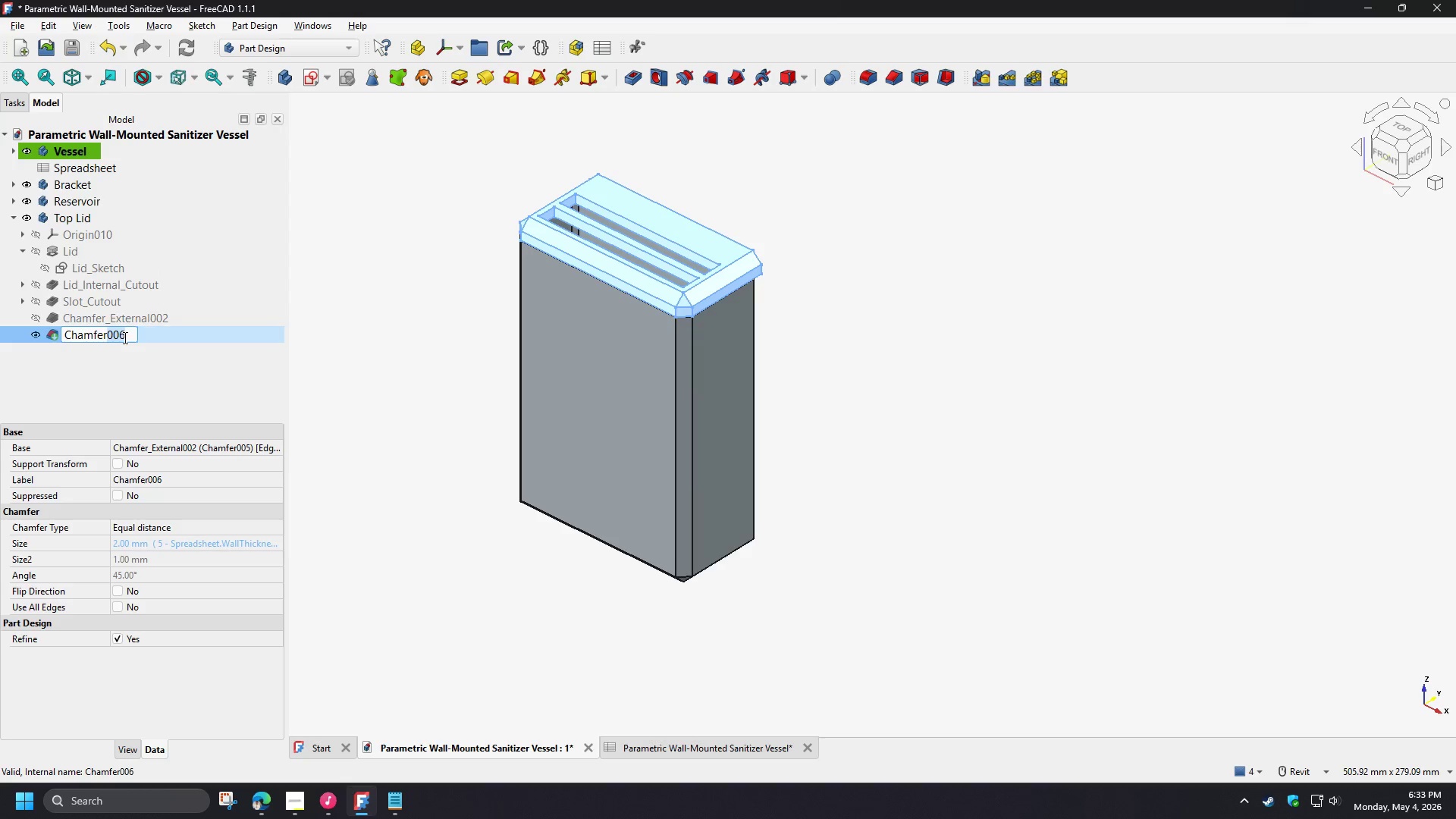 
key(Enter)
 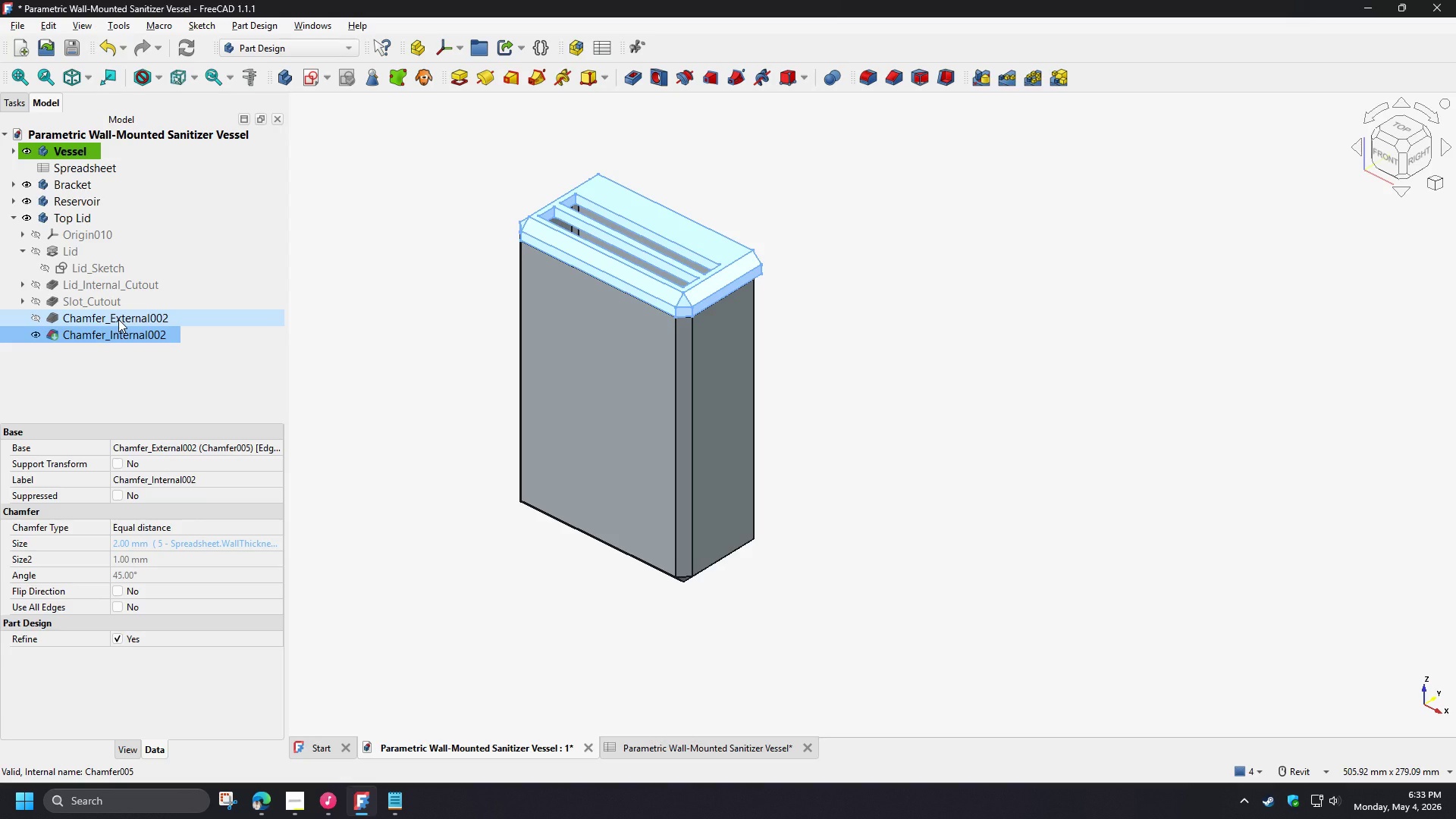 
double_click([118, 319])
 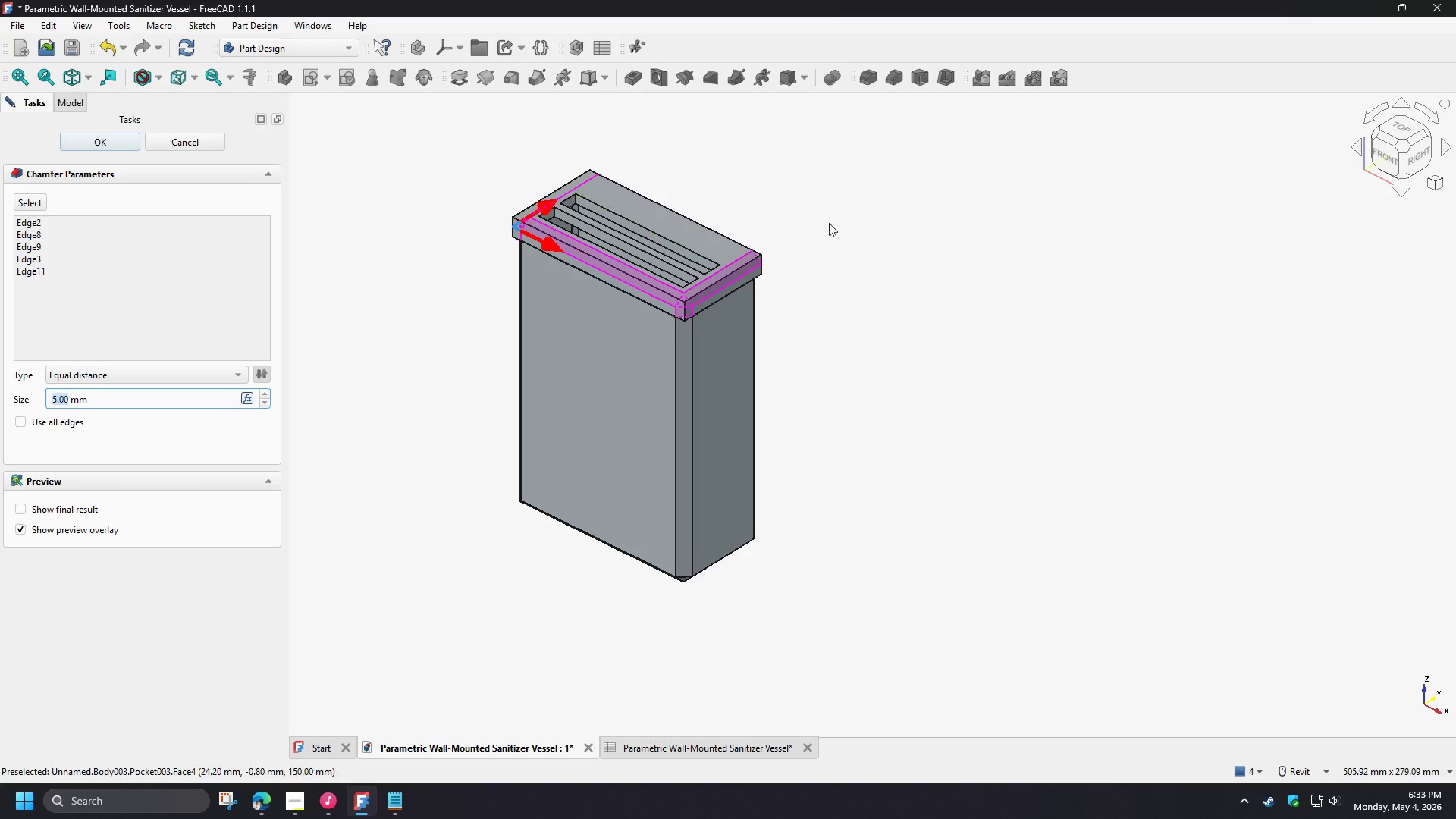 
scroll: coordinate [874, 223], scroll_direction: up, amount: 4.0
 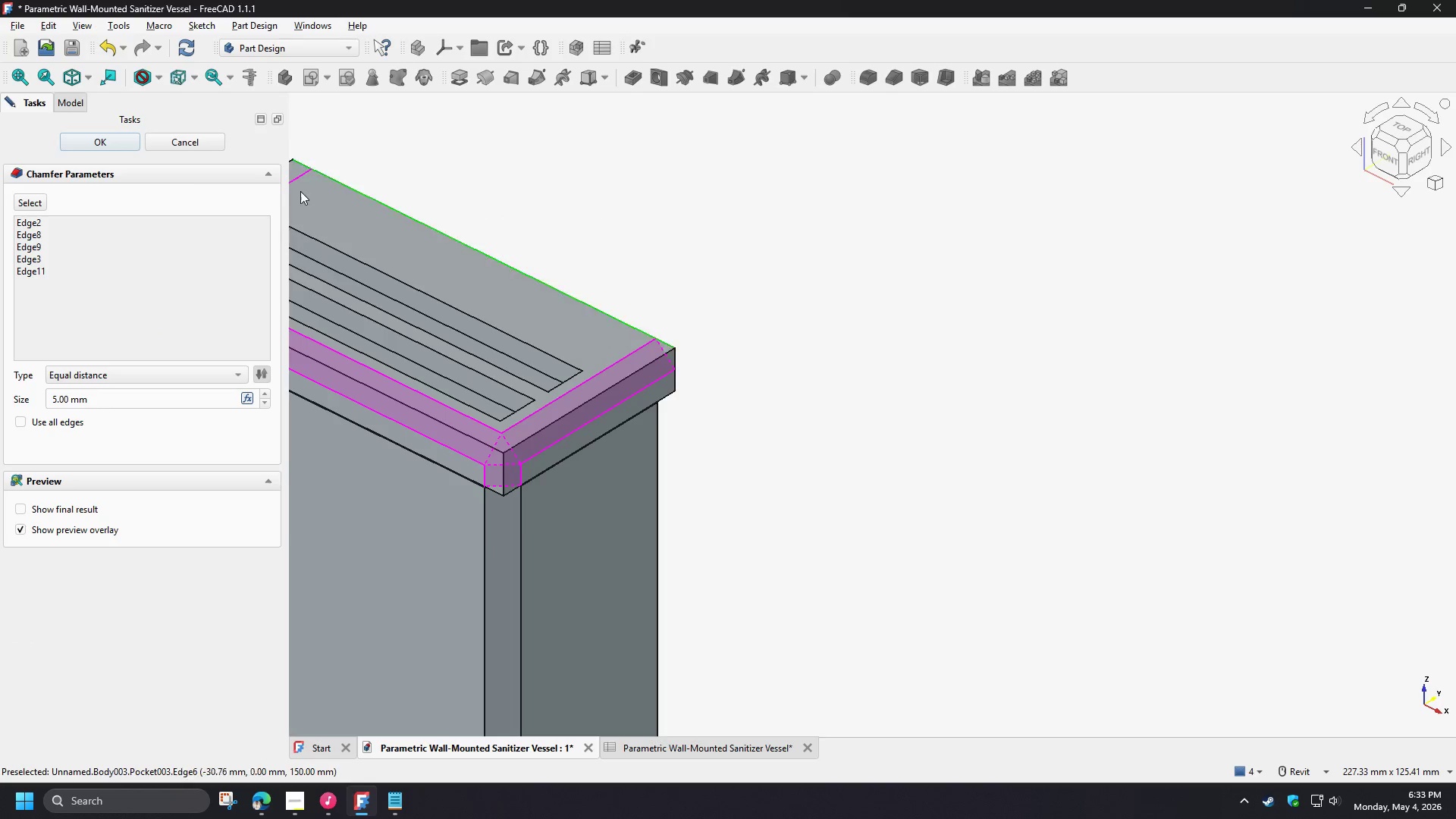 
left_click([39, 204])
 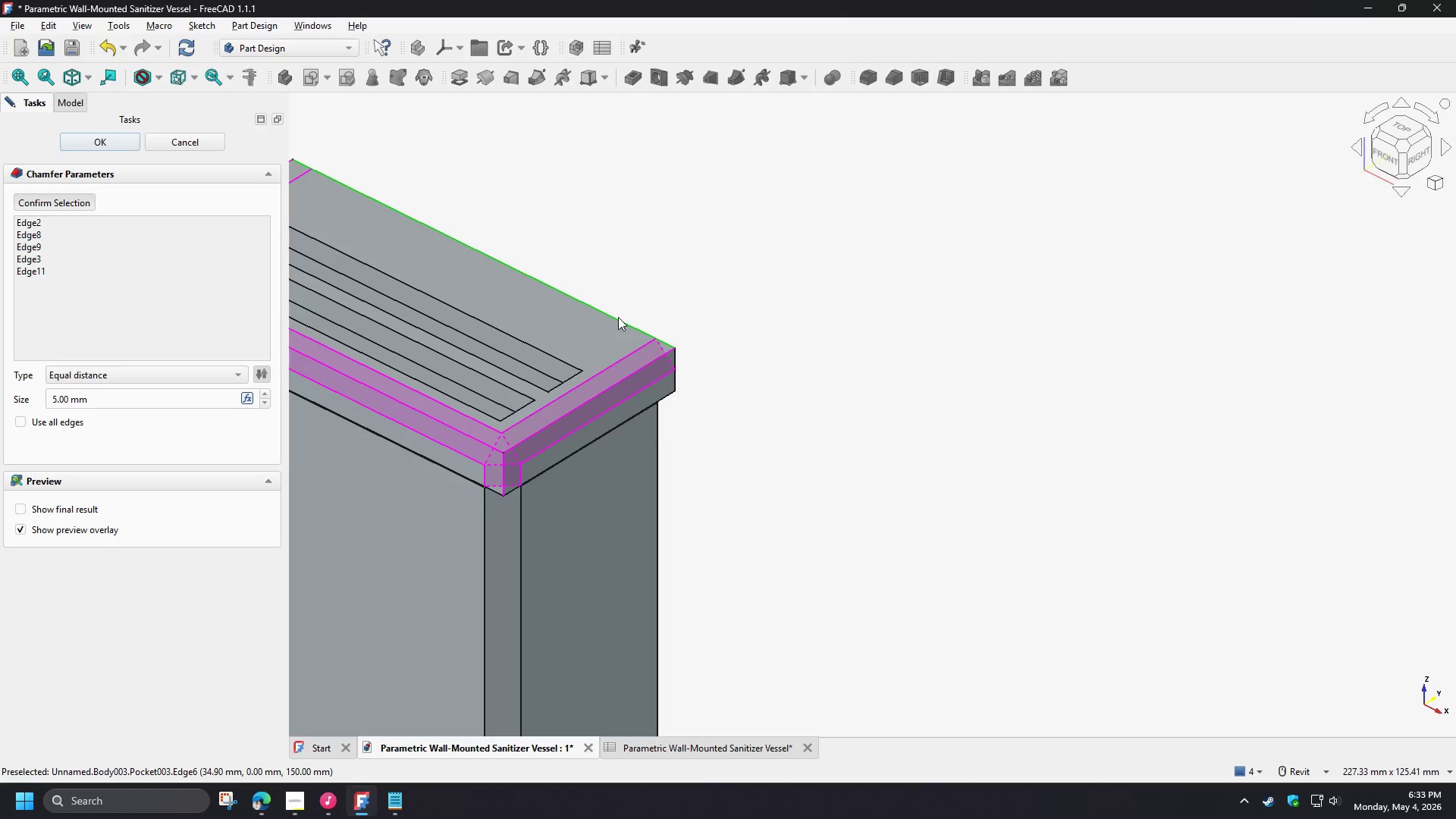 
left_click([618, 317])
 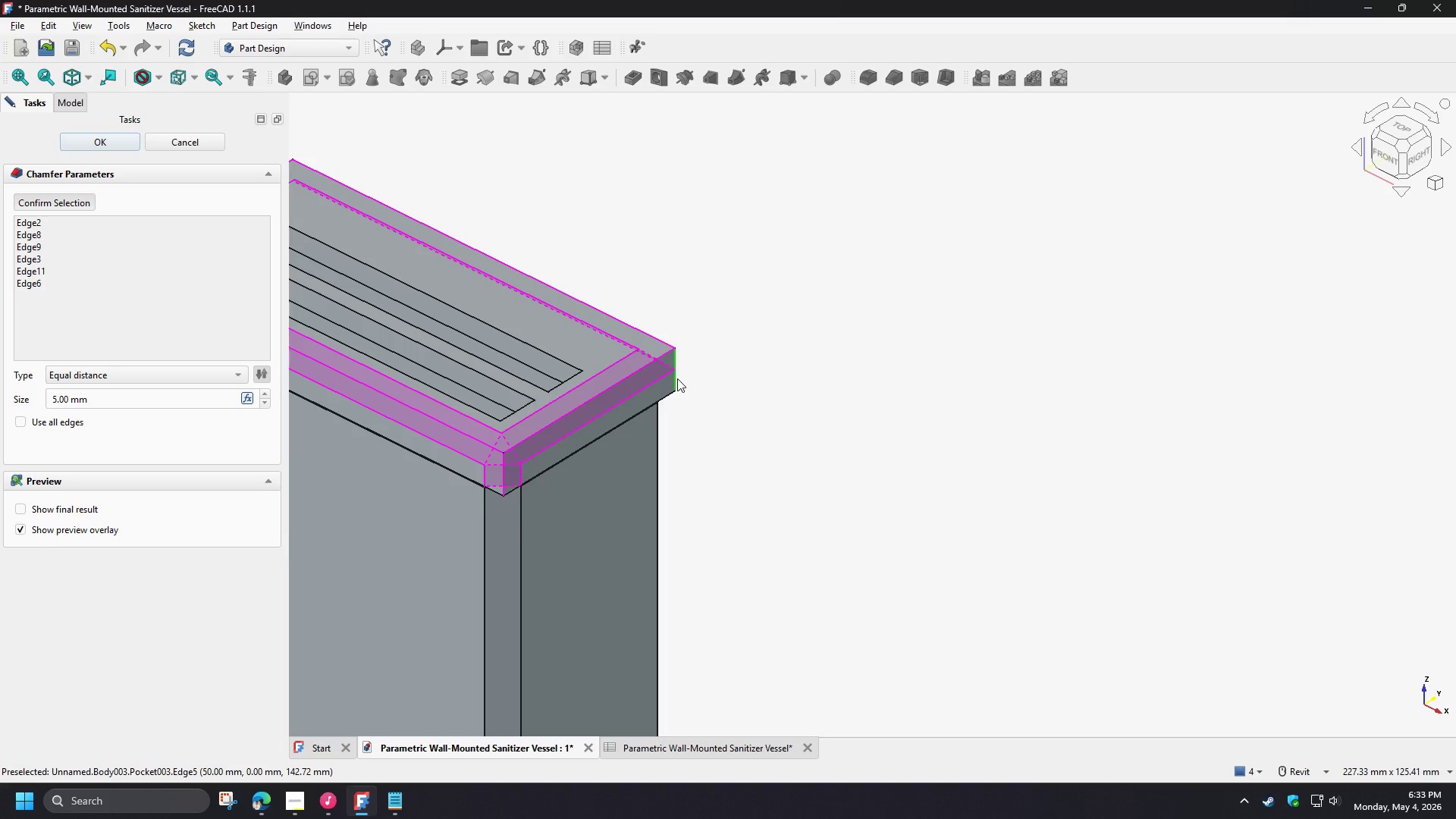 
left_click([676, 379])
 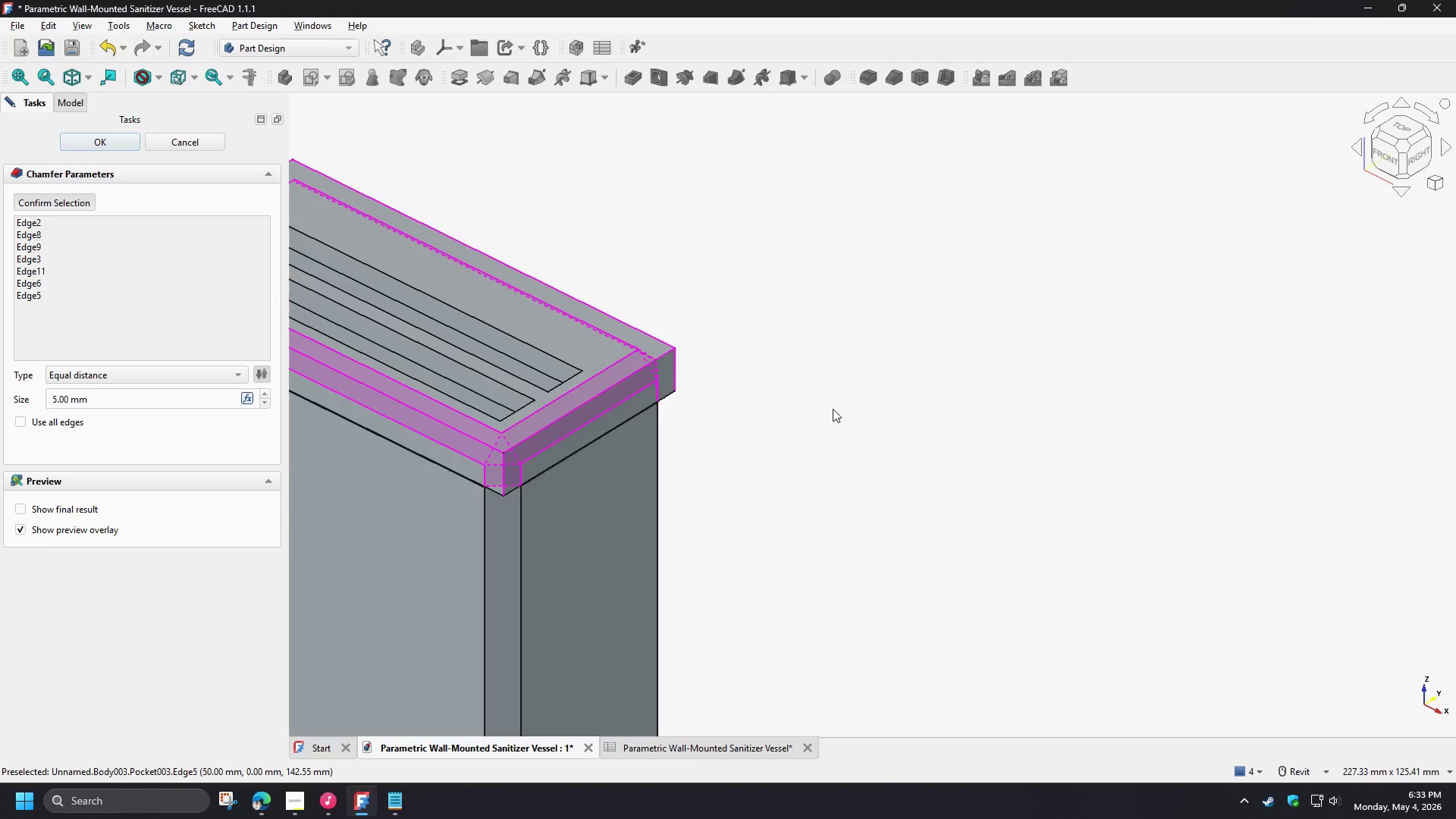 
scroll: coordinate [561, 276], scroll_direction: up, amount: 5.0
 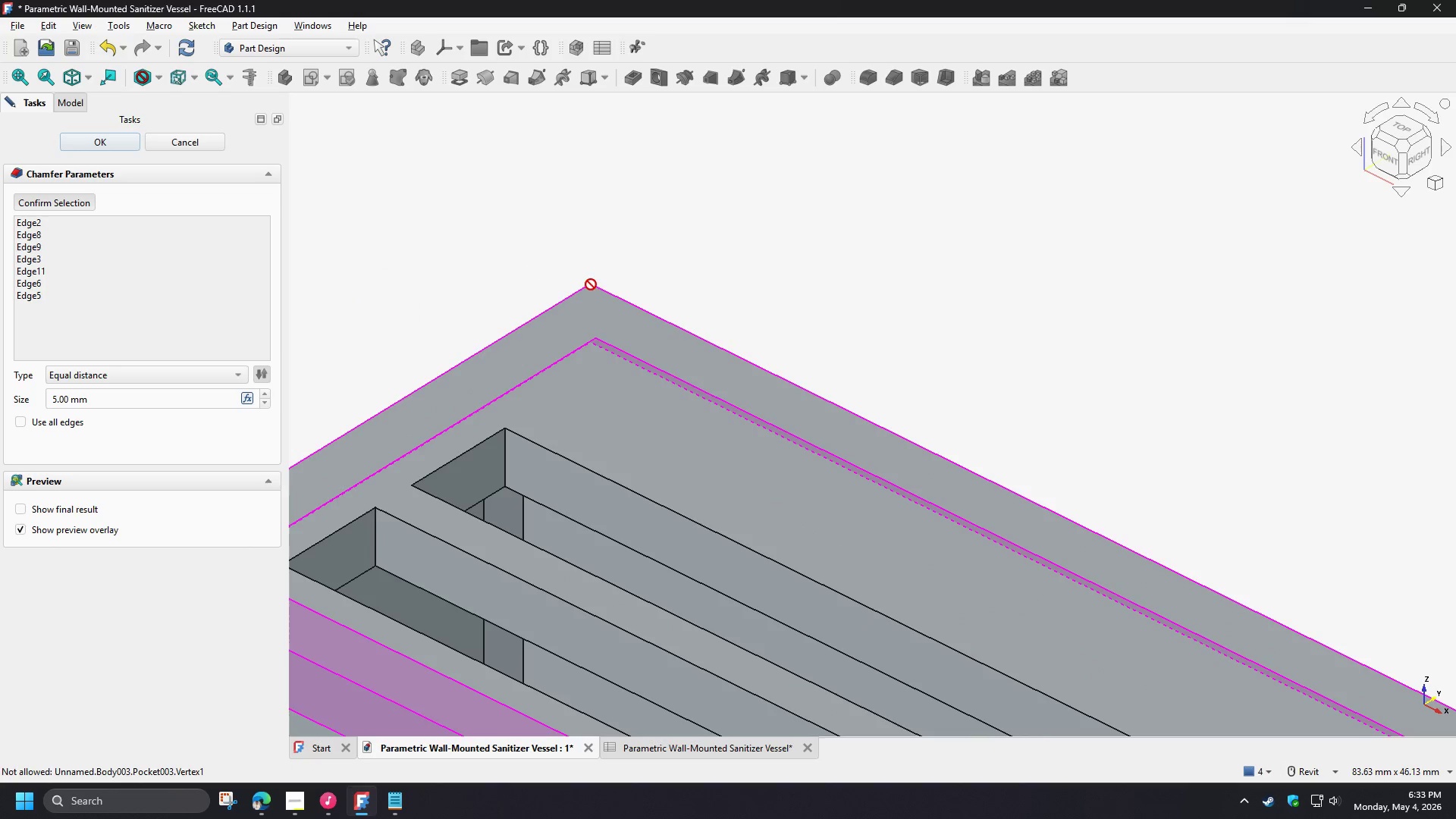 
hold_key(key=ShiftLeft, duration=0.72)
 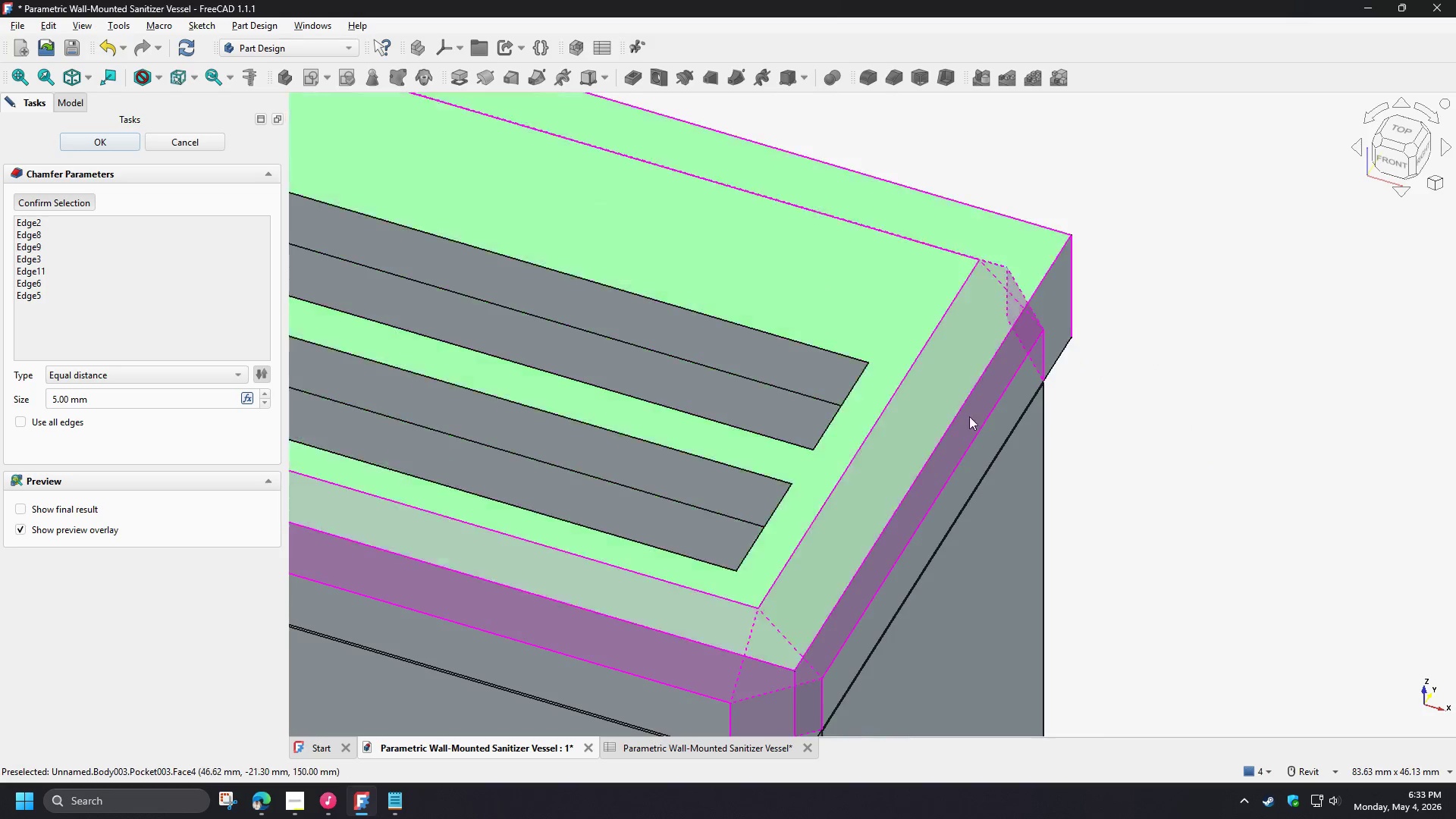 
hold_key(key=ShiftLeft, duration=0.94)
 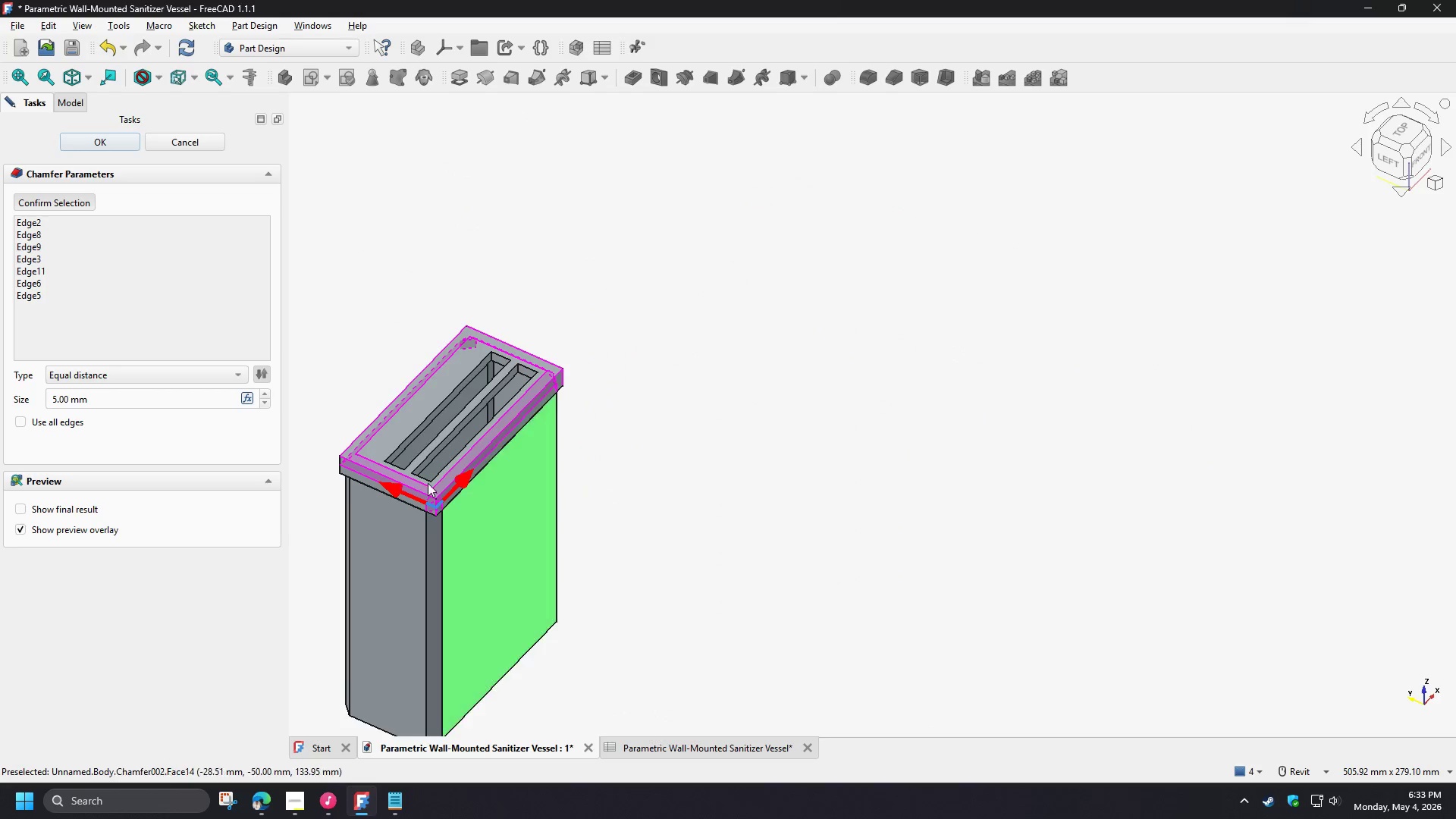 
scroll: coordinate [959, 384], scroll_direction: down, amount: 9.0
 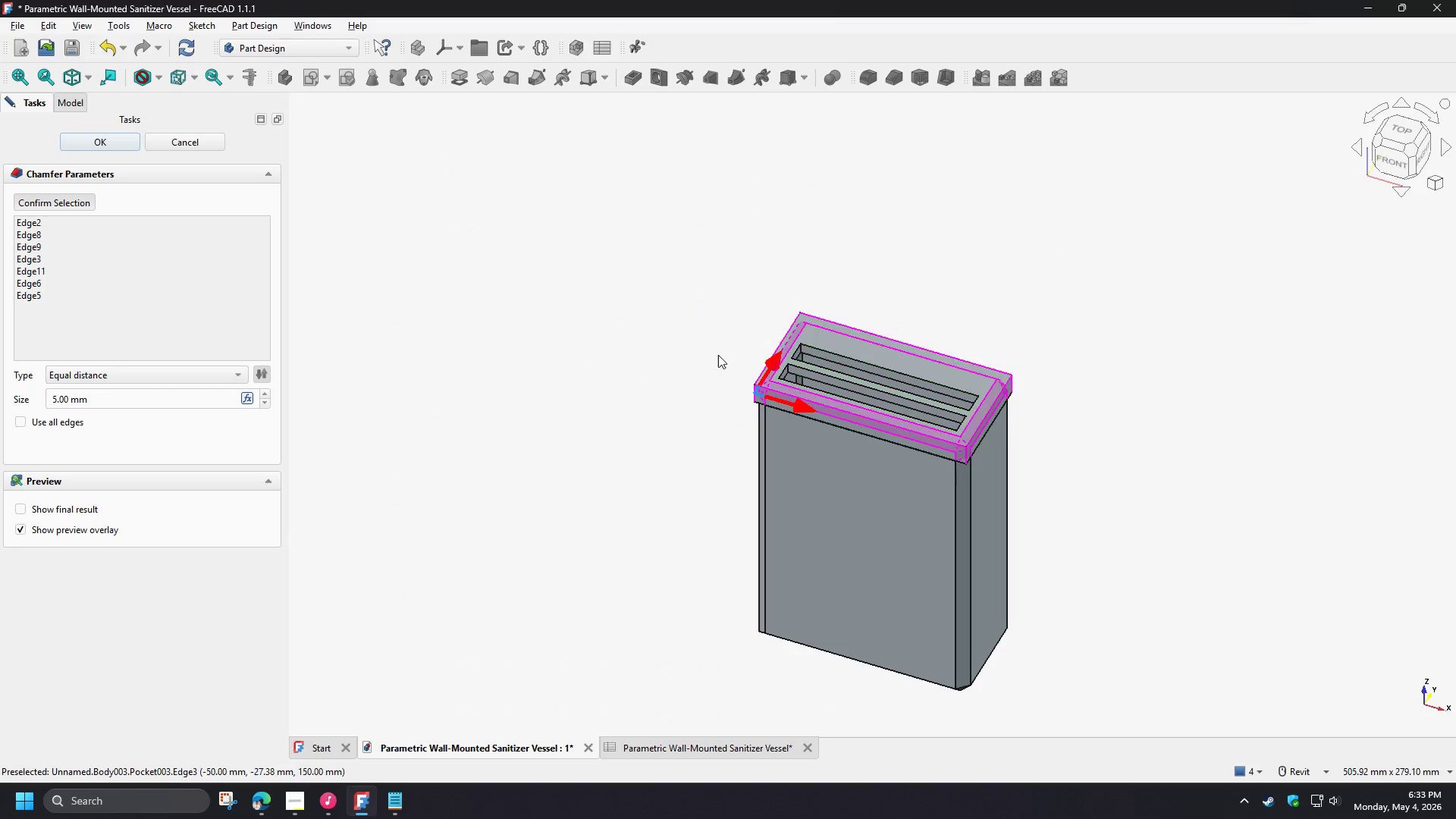 
scroll: coordinate [284, 468], scroll_direction: up, amount: 8.0
 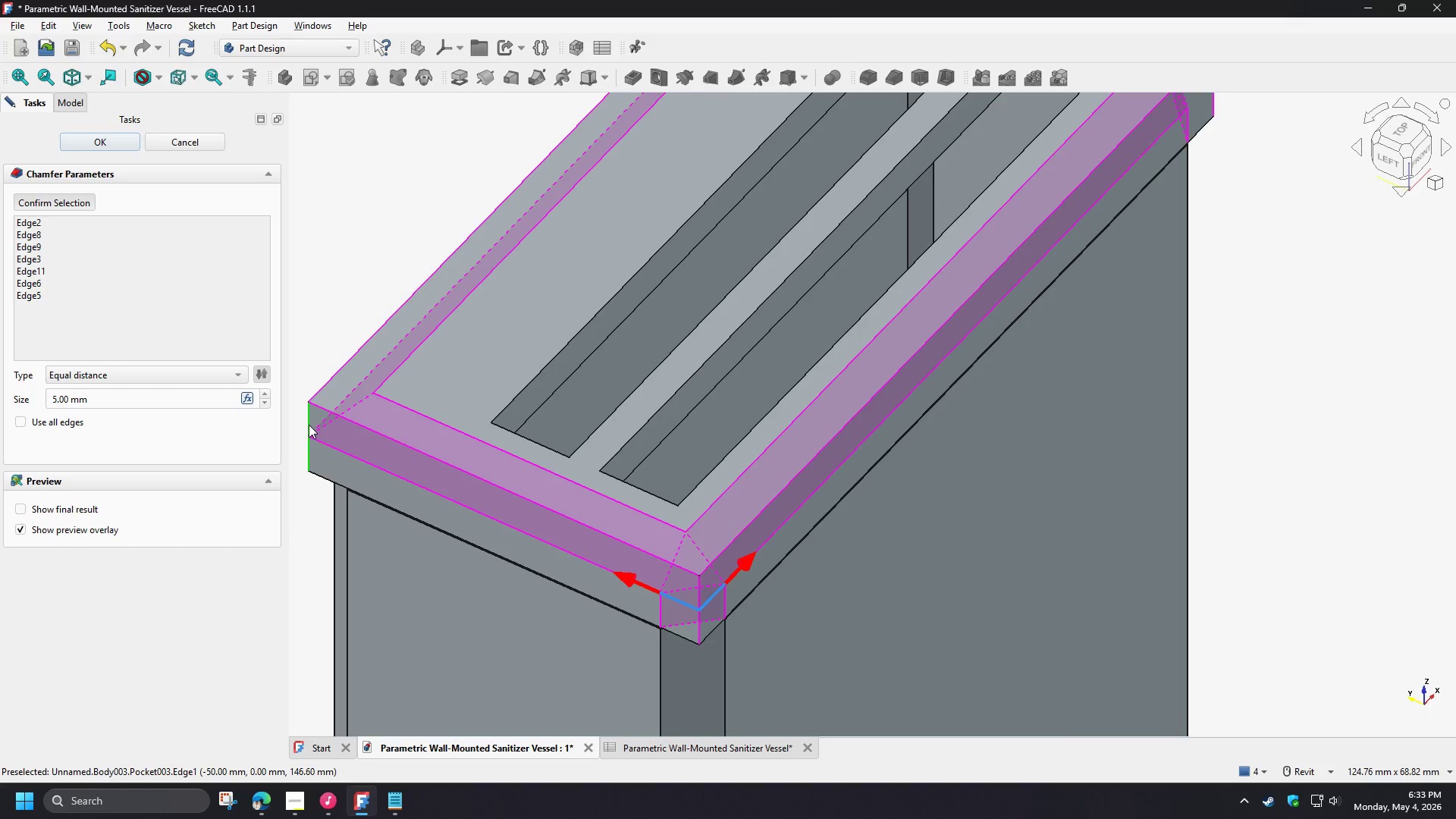 
left_click([309, 425])
 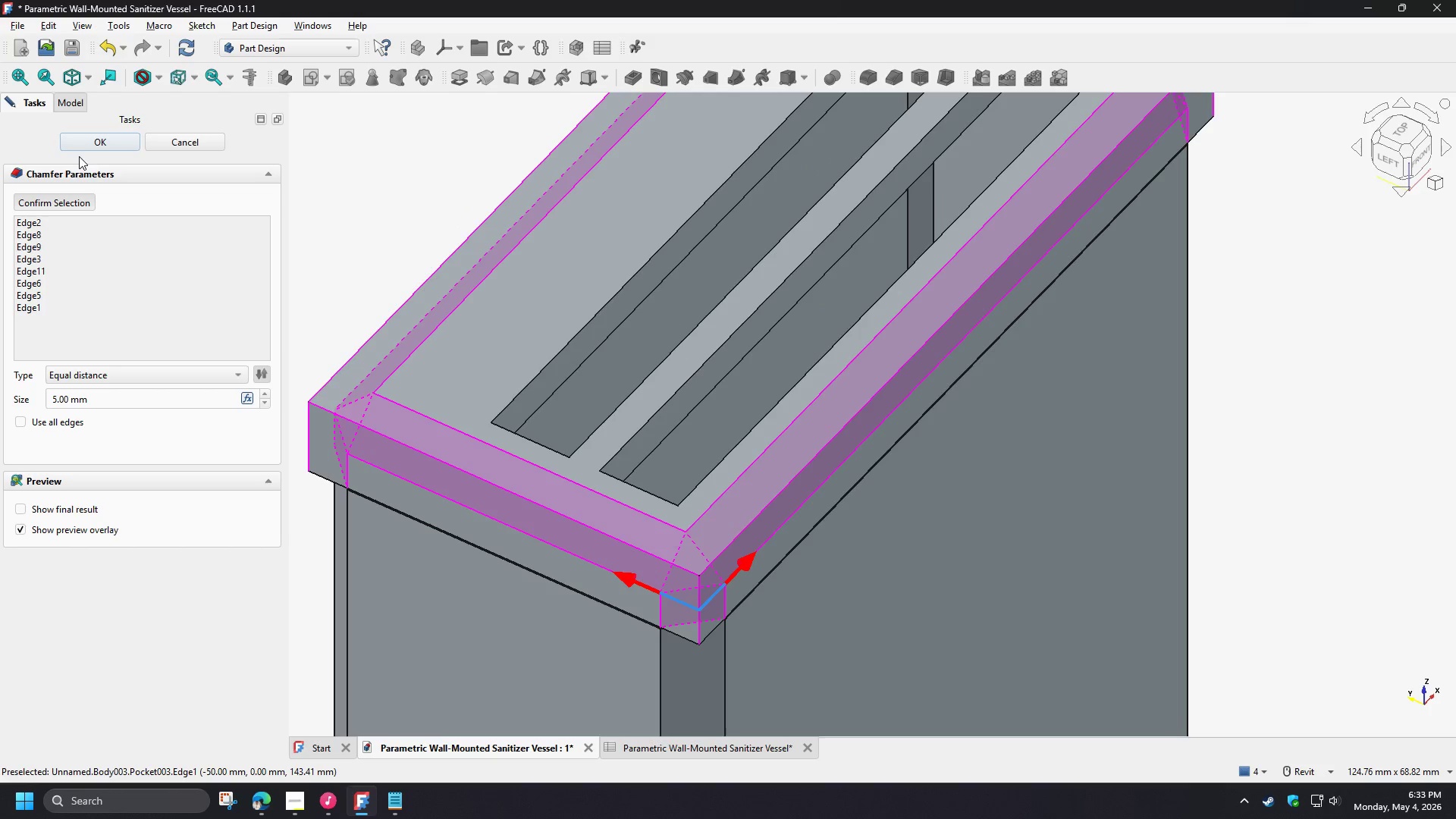 
left_click([84, 144])
 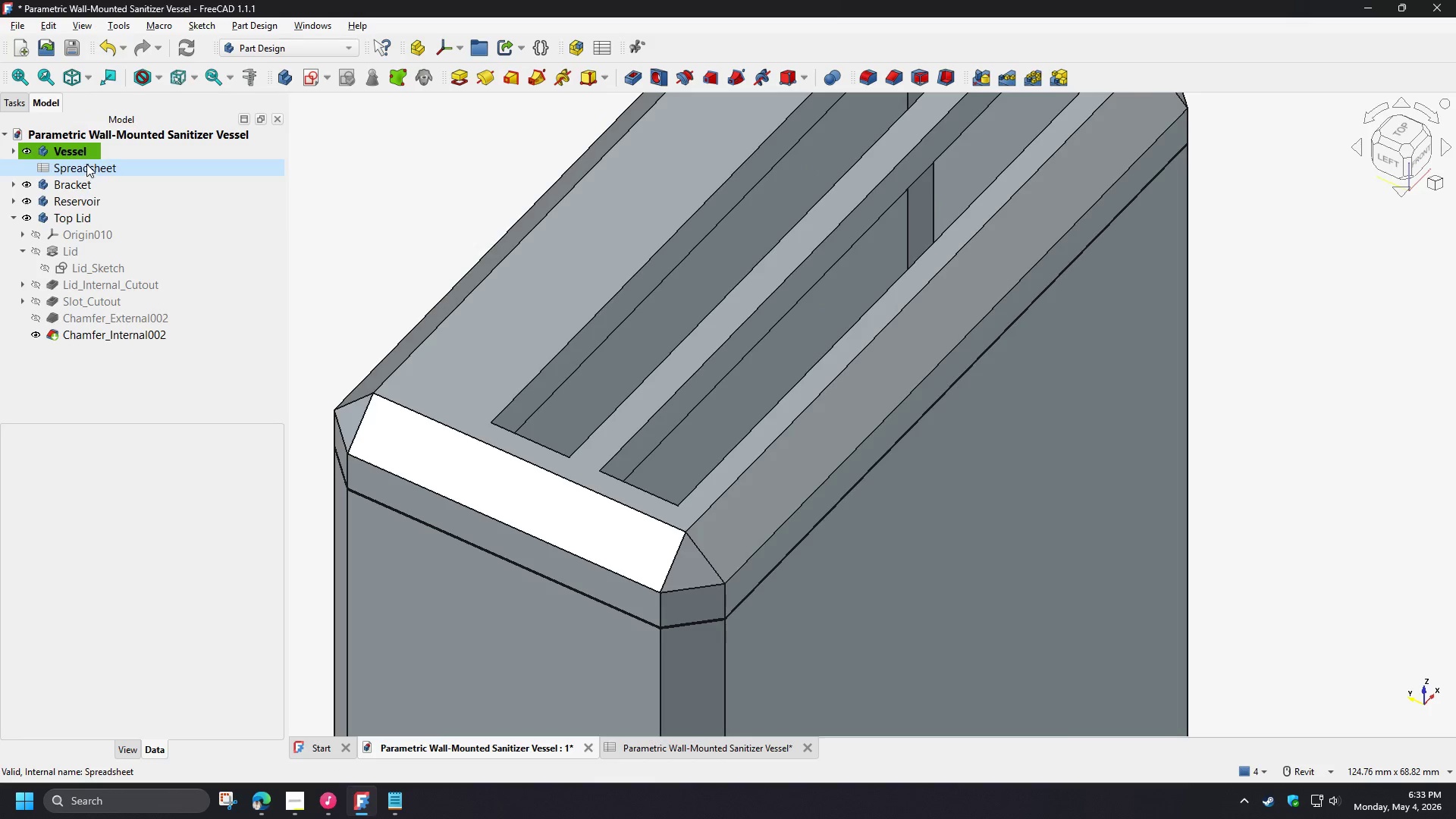 
hold_key(key=ShiftLeft, duration=1.33)
 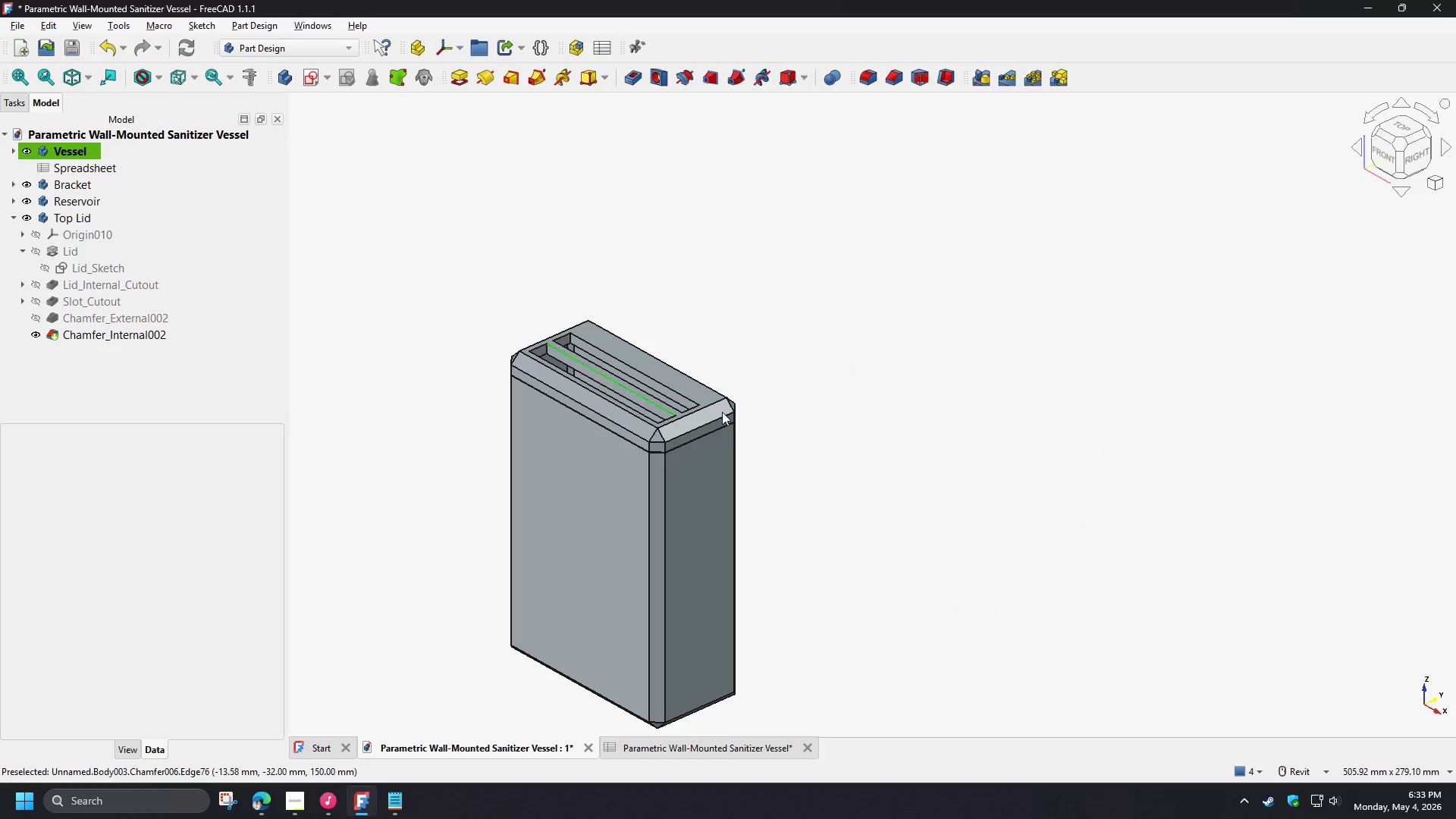 
scroll: coordinate [516, 403], scroll_direction: down, amount: 7.0
 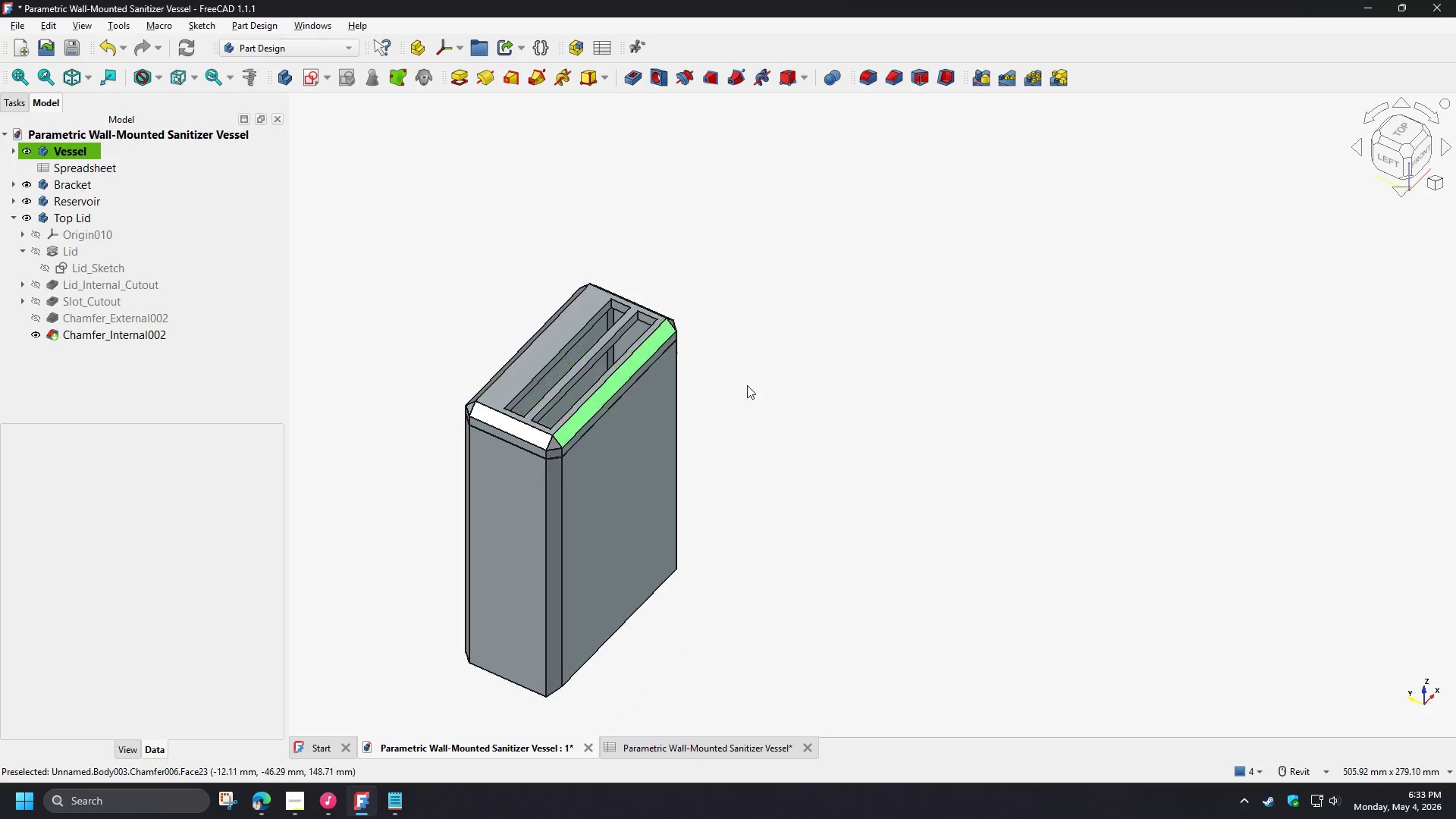 
hold_key(key=ShiftLeft, duration=1.5)
 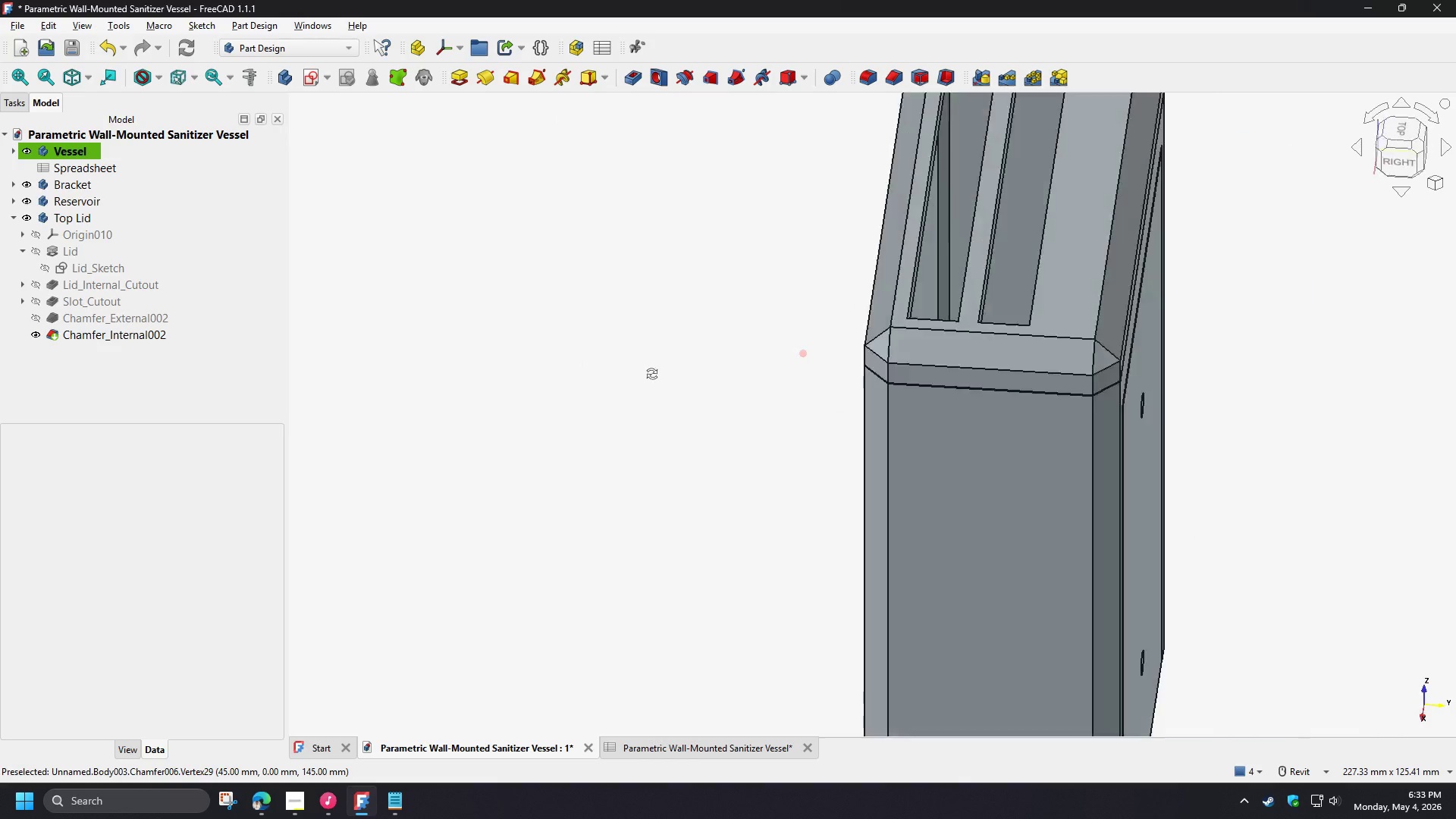 
scroll: coordinate [728, 411], scroll_direction: up, amount: 4.0
 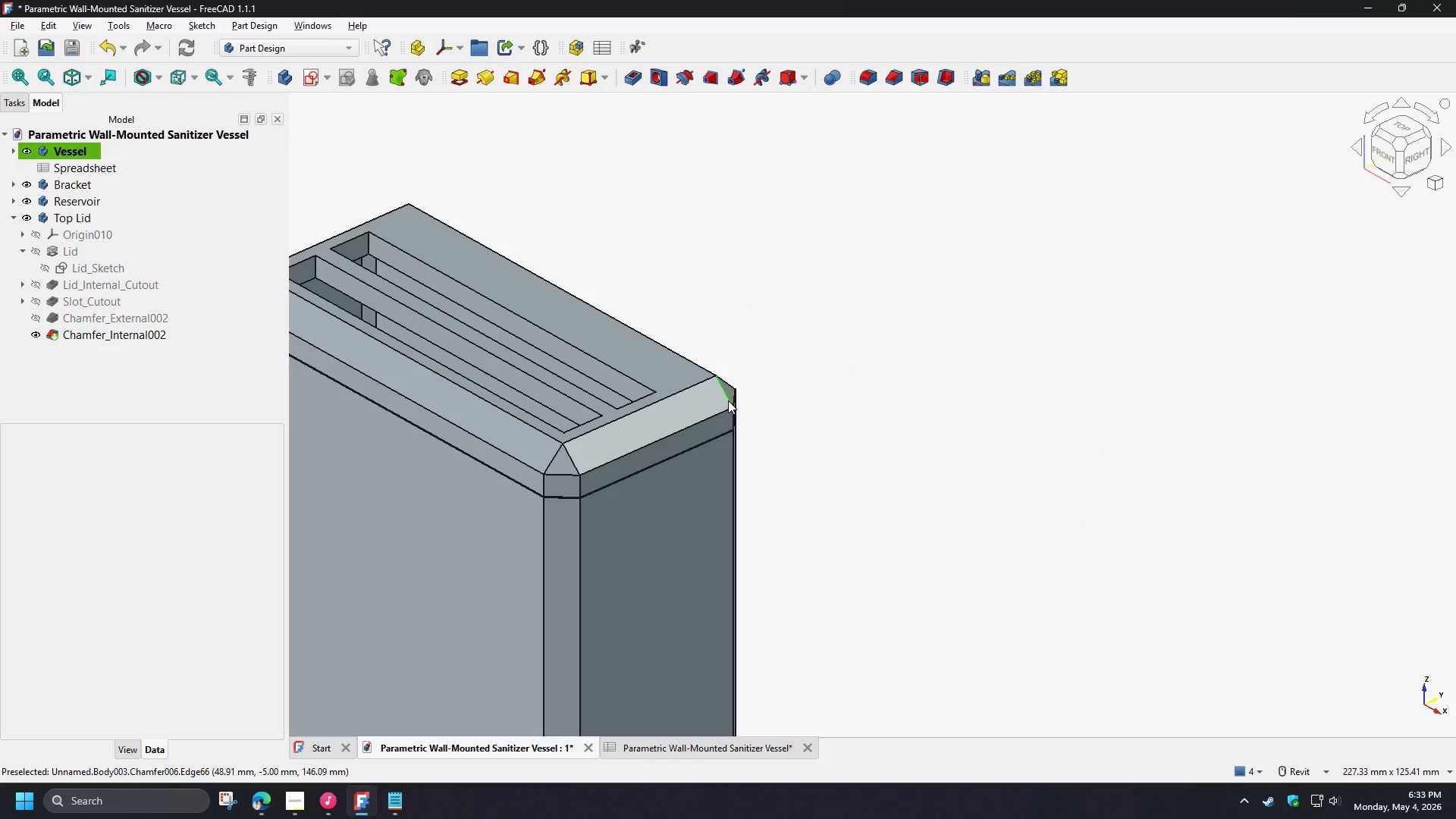 
hold_key(key=ShiftLeft, duration=1.17)
 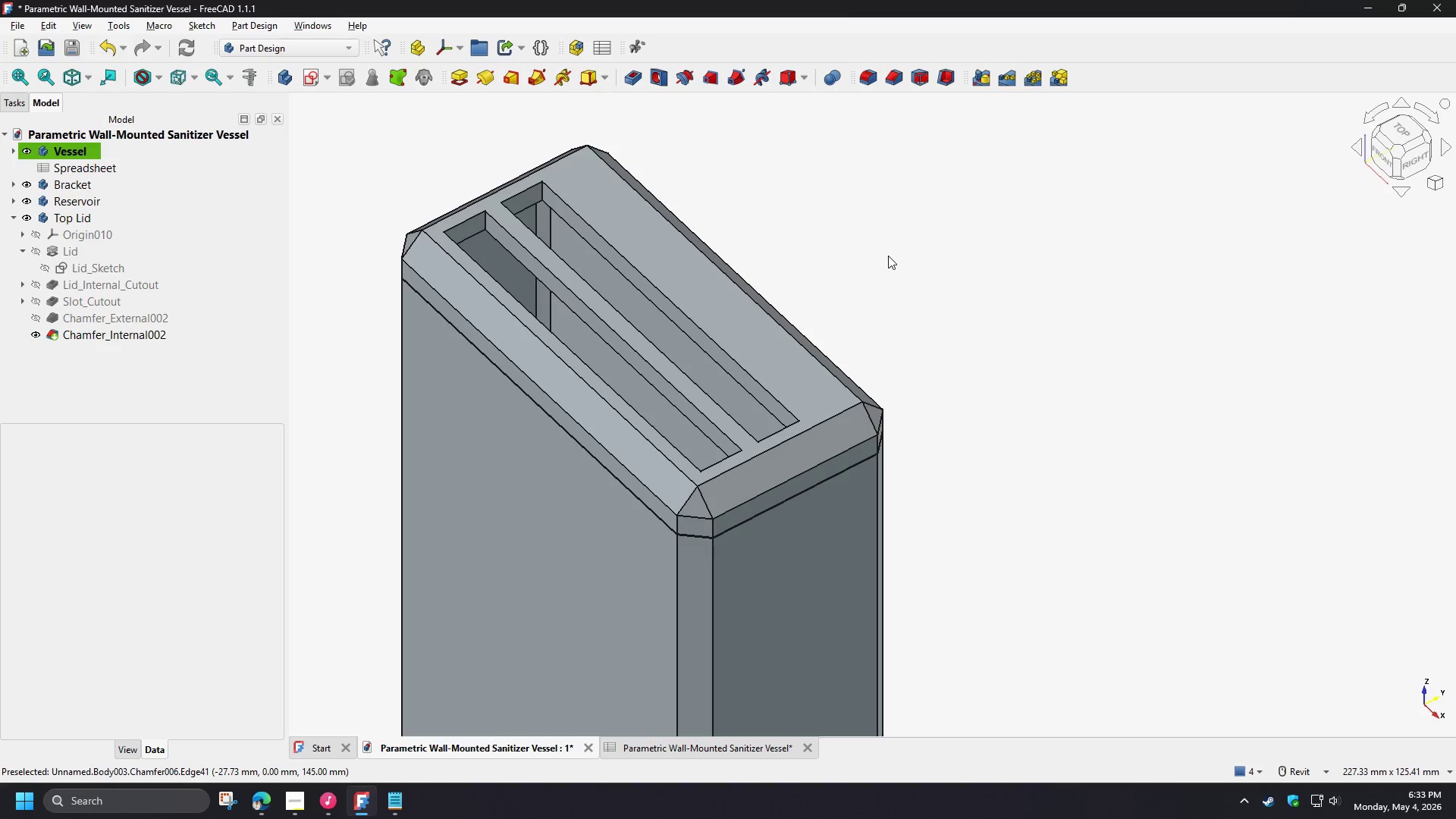 
wait(9.92)
 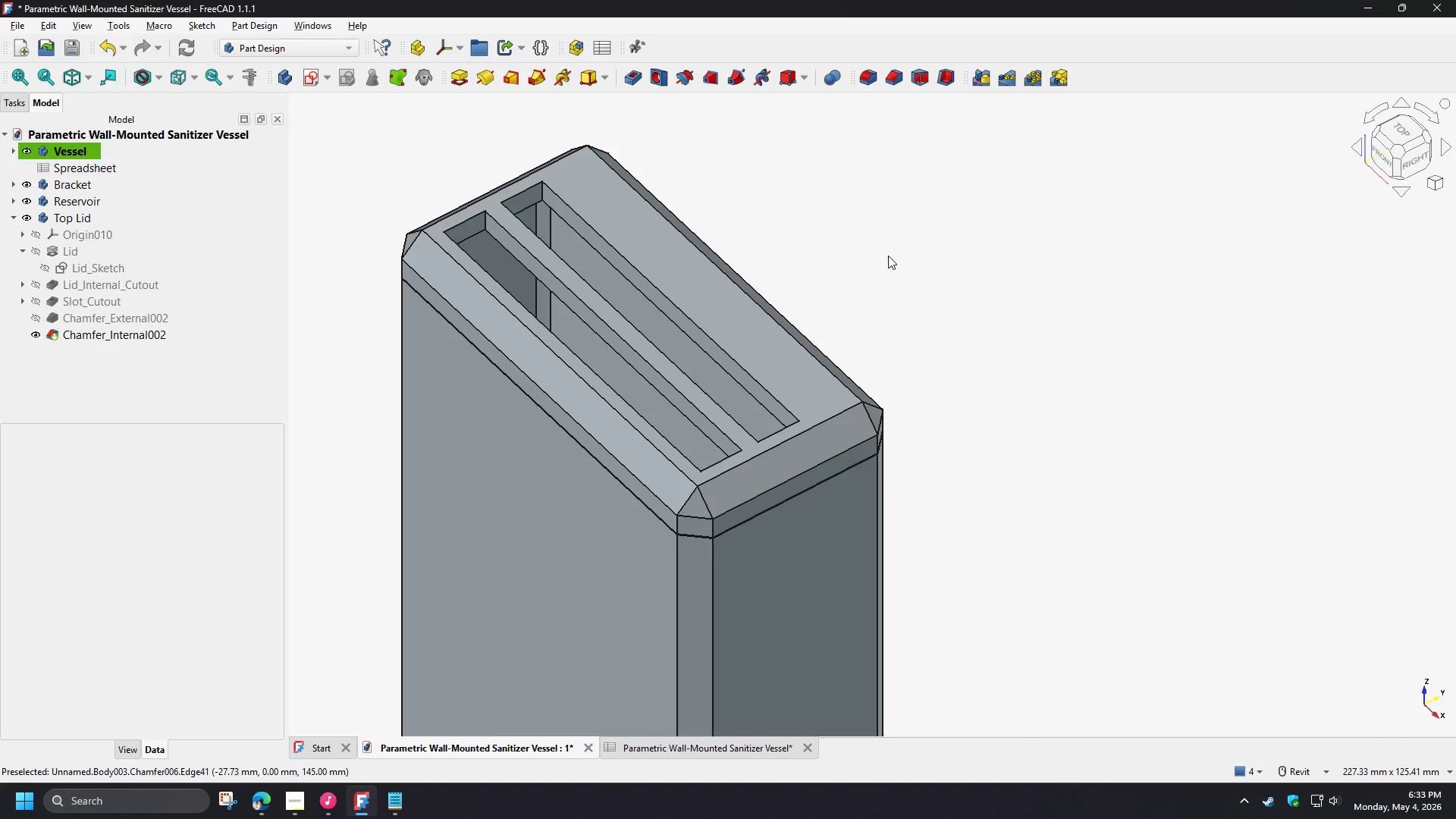 
left_click([11, 221])
 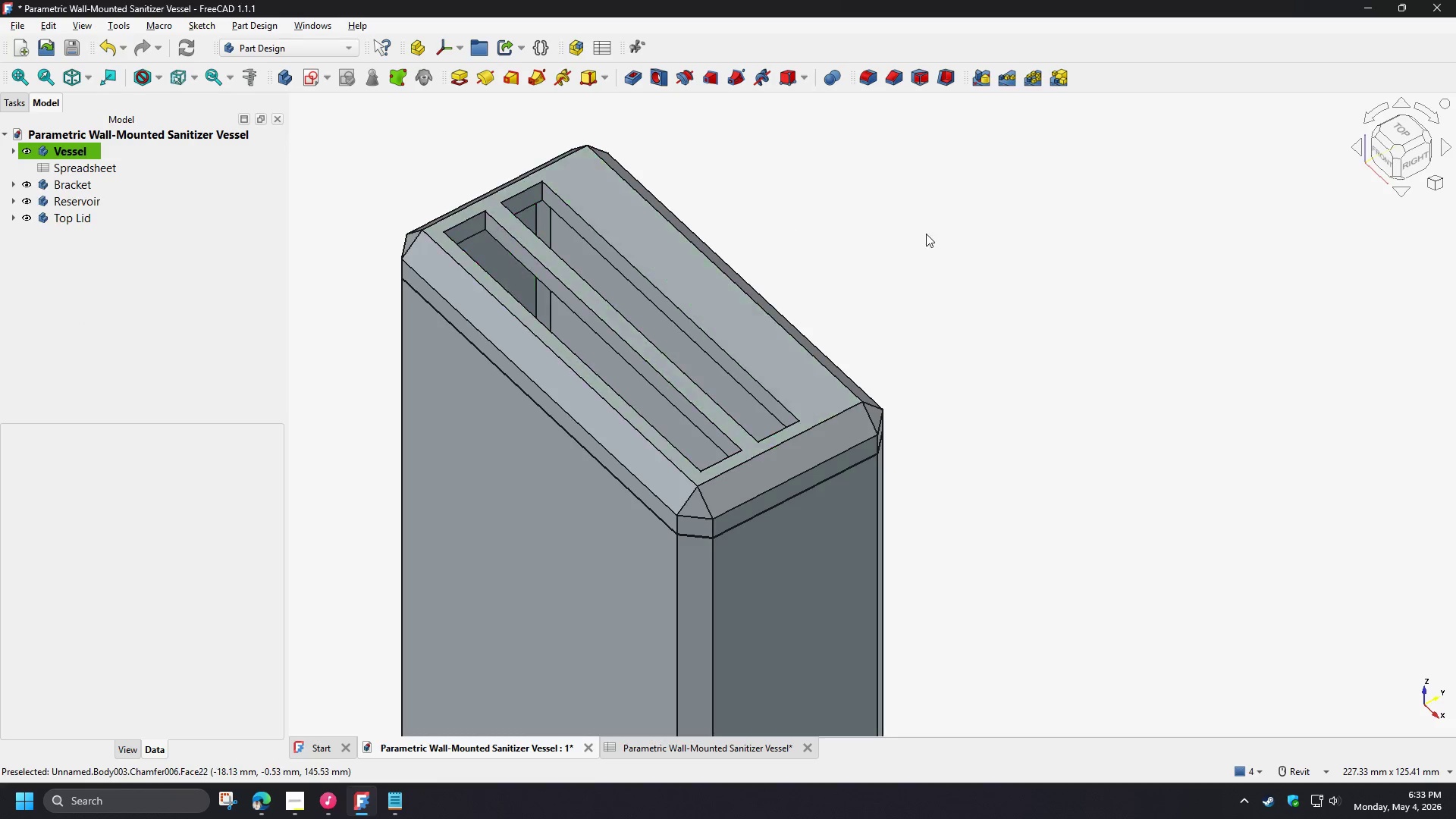 
left_click([927, 234])
 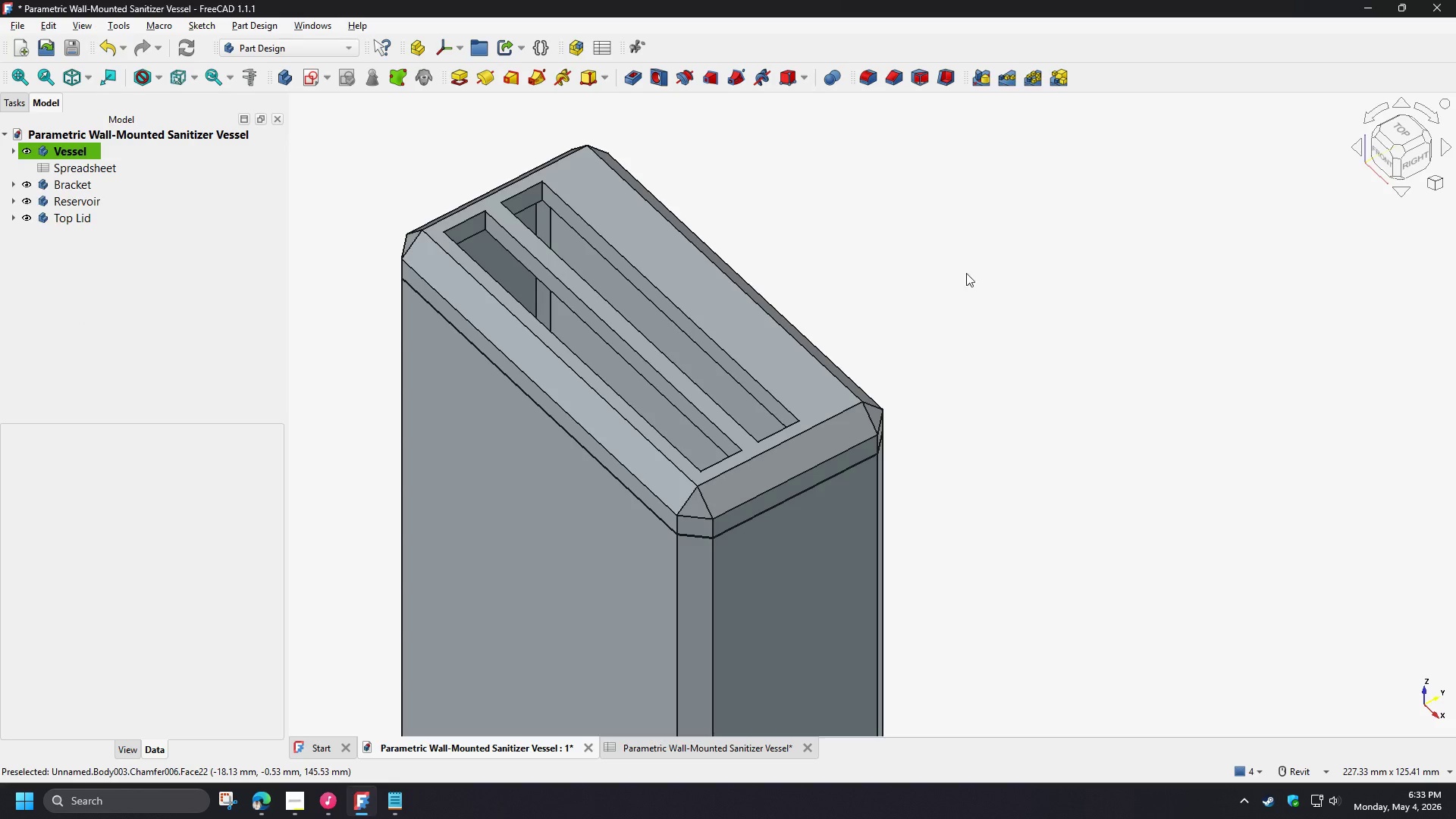 
hold_key(key=ShiftLeft, duration=1.5)
 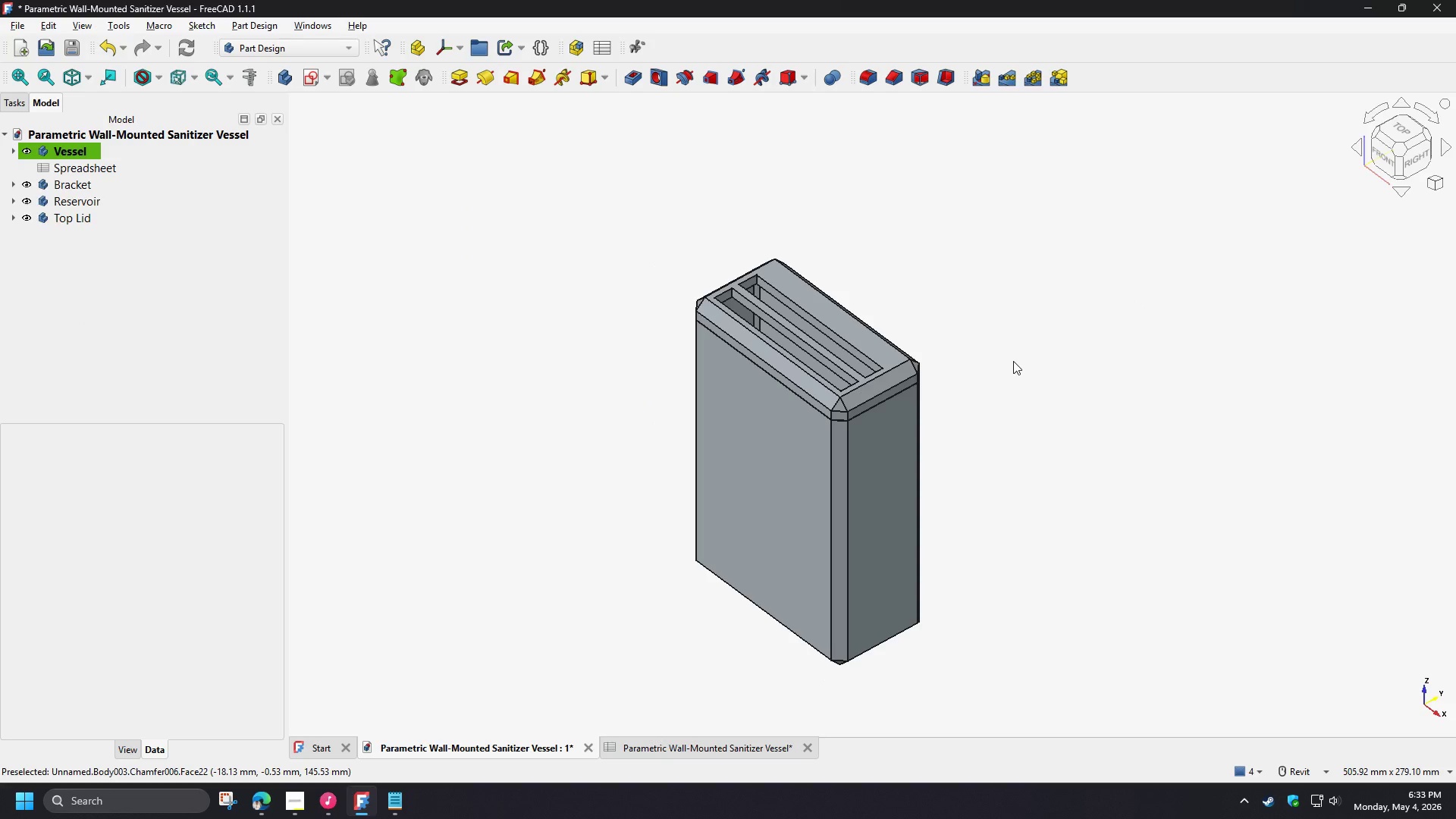 
scroll: coordinate [975, 285], scroll_direction: down, amount: 4.0
 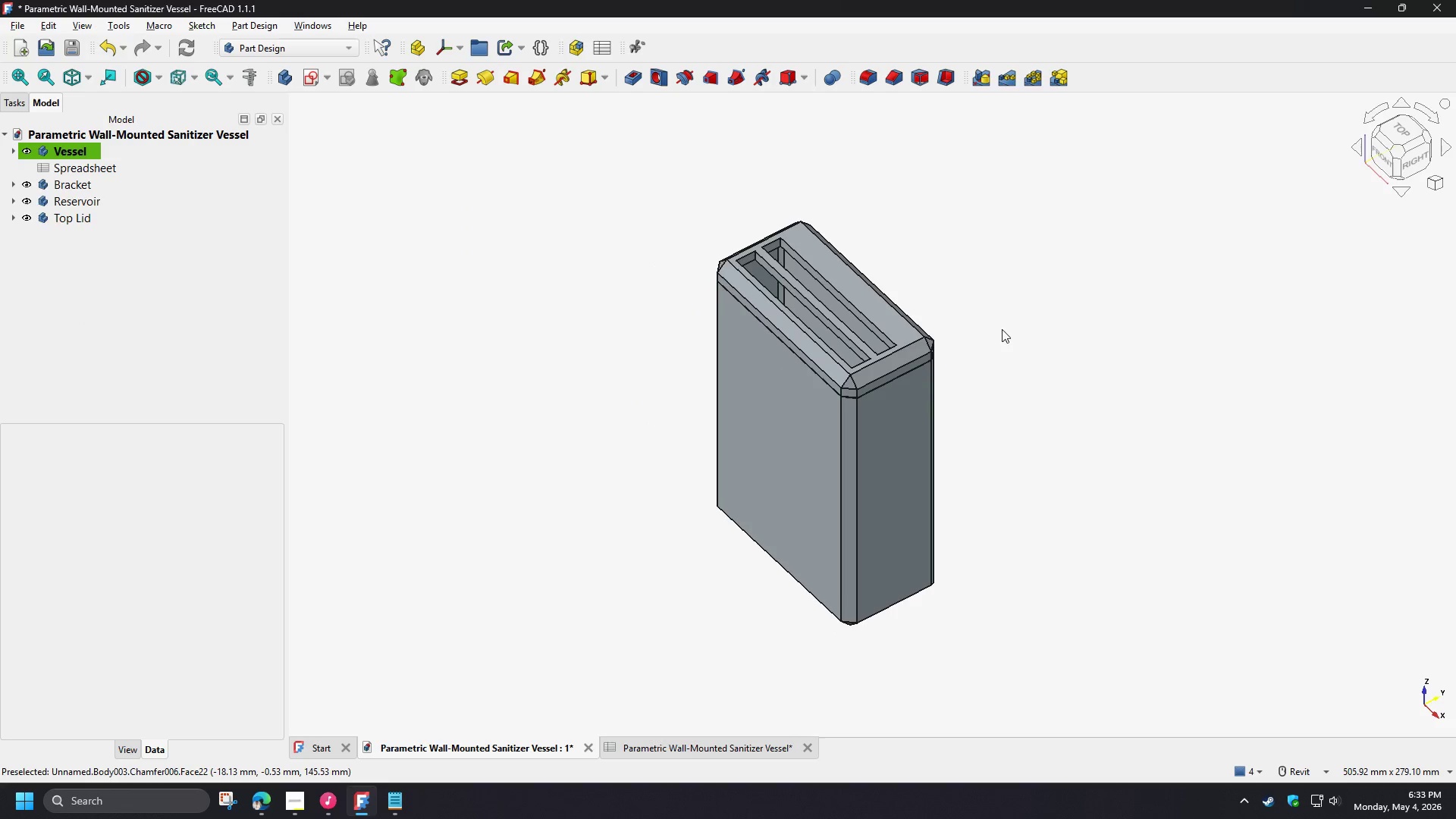 
hold_key(key=ShiftLeft, duration=0.55)
 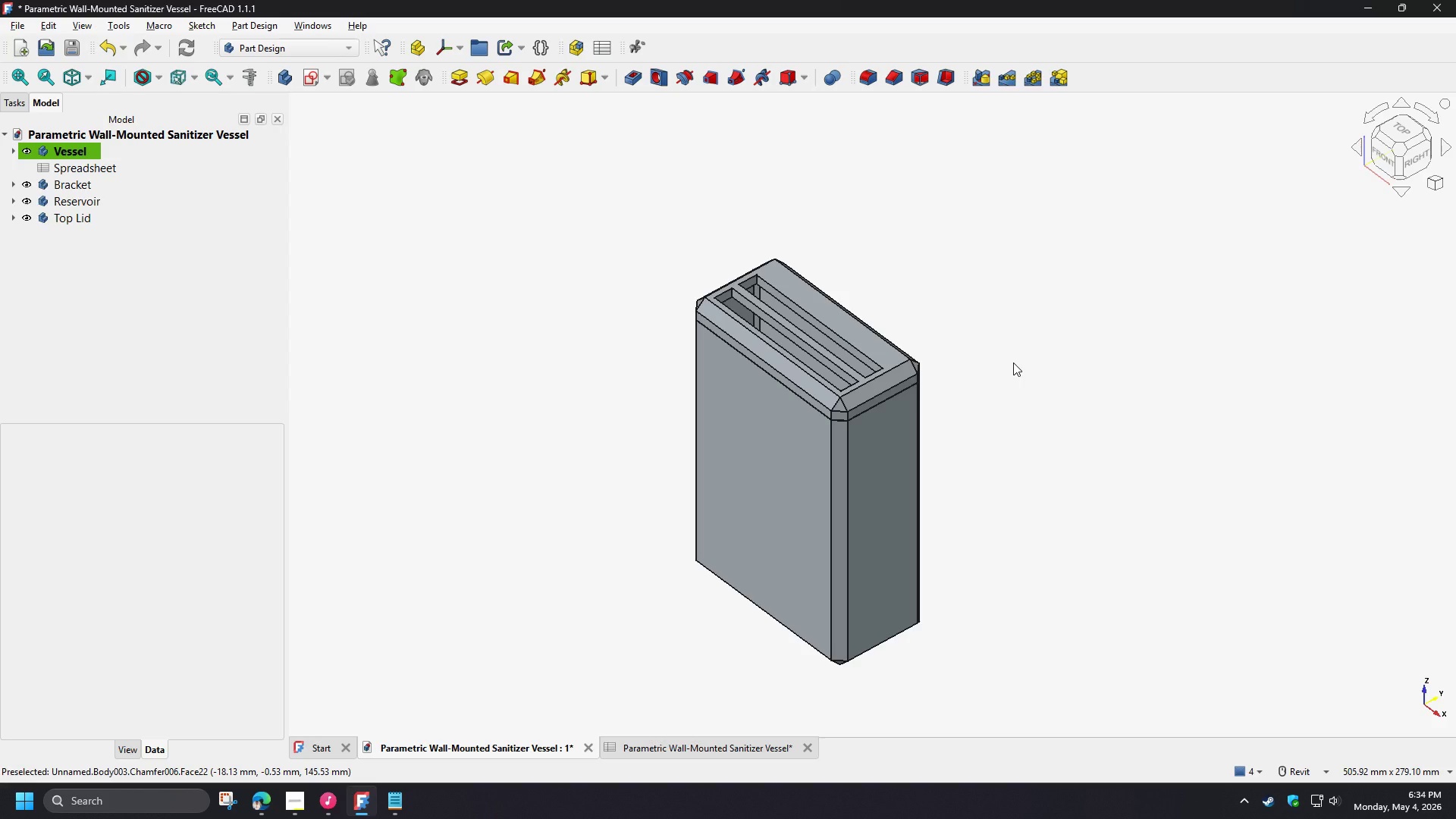 
left_click([1013, 362])
 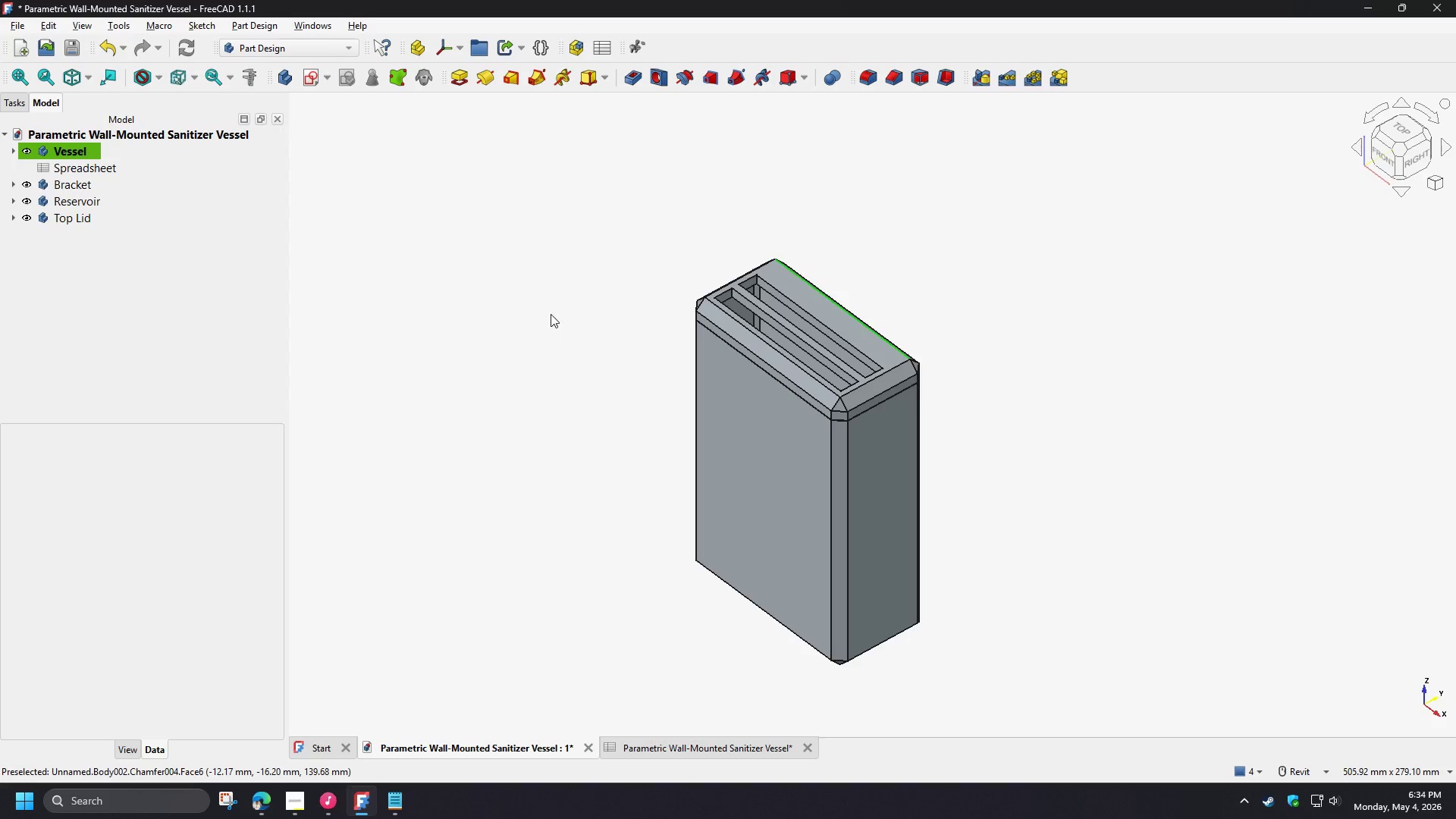 
hold_key(key=ControlLeft, duration=1.14)
left_click([83, 188])
 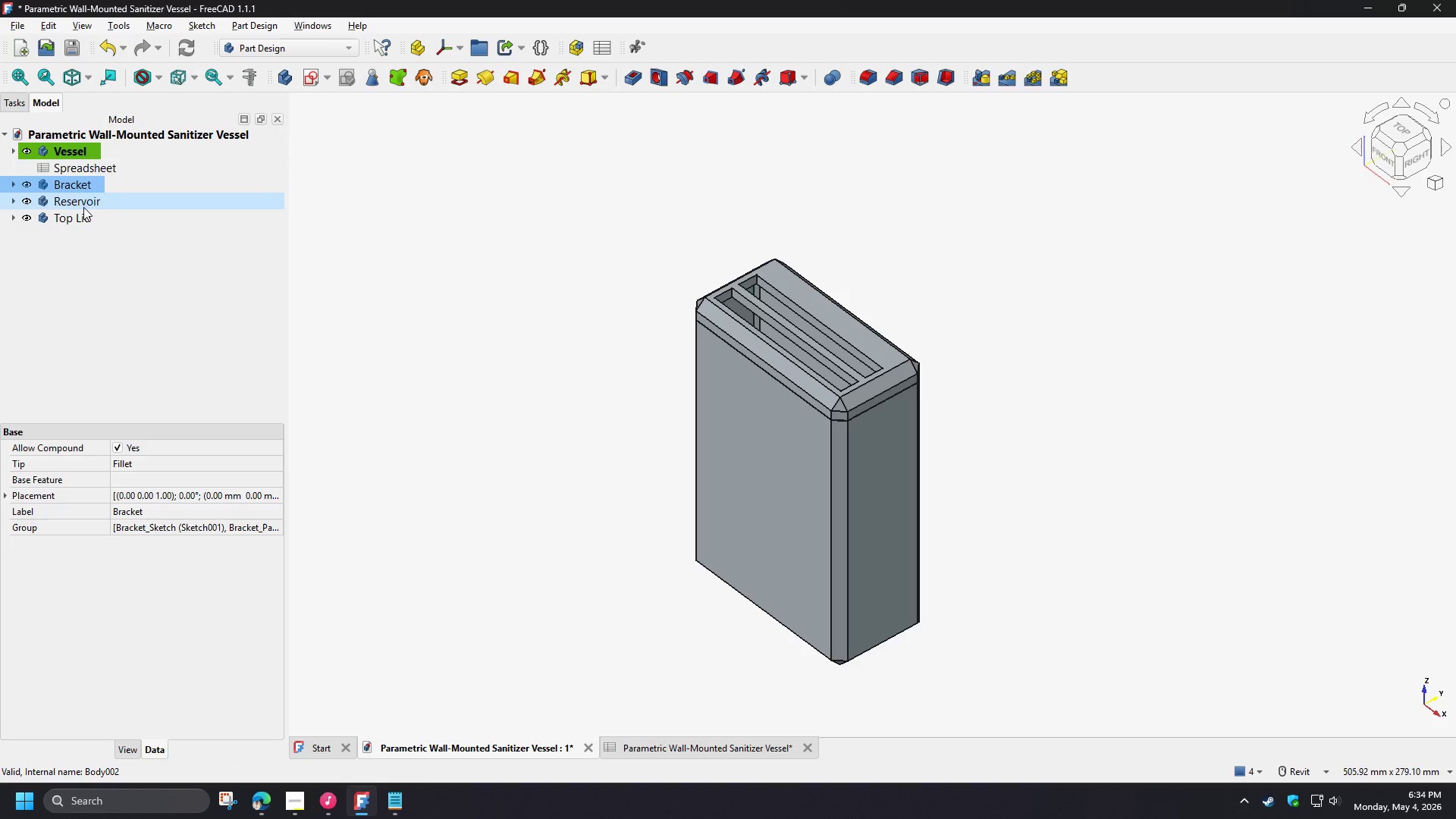 
double_click([83, 207])
 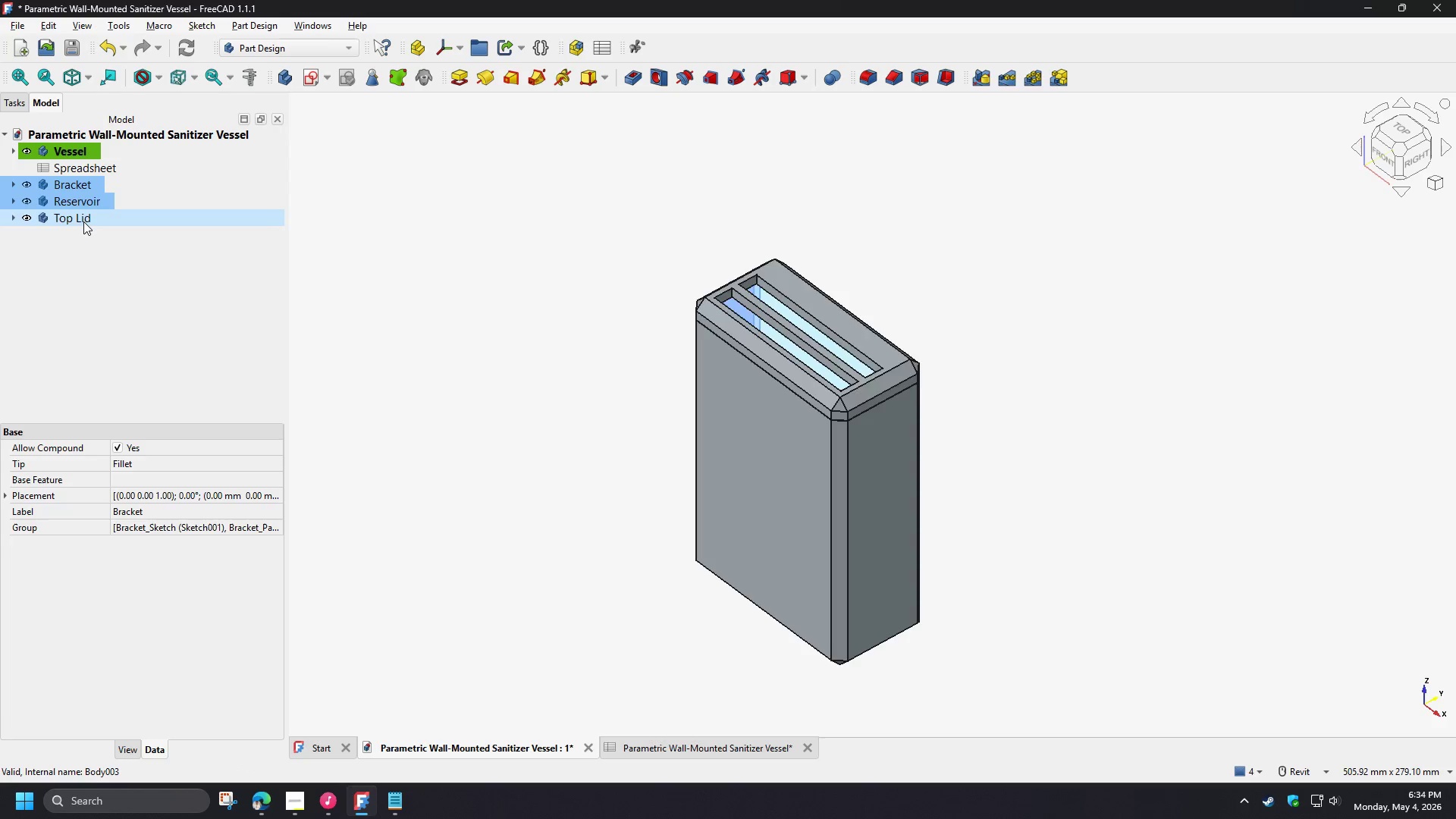 
triple_click([83, 221])
 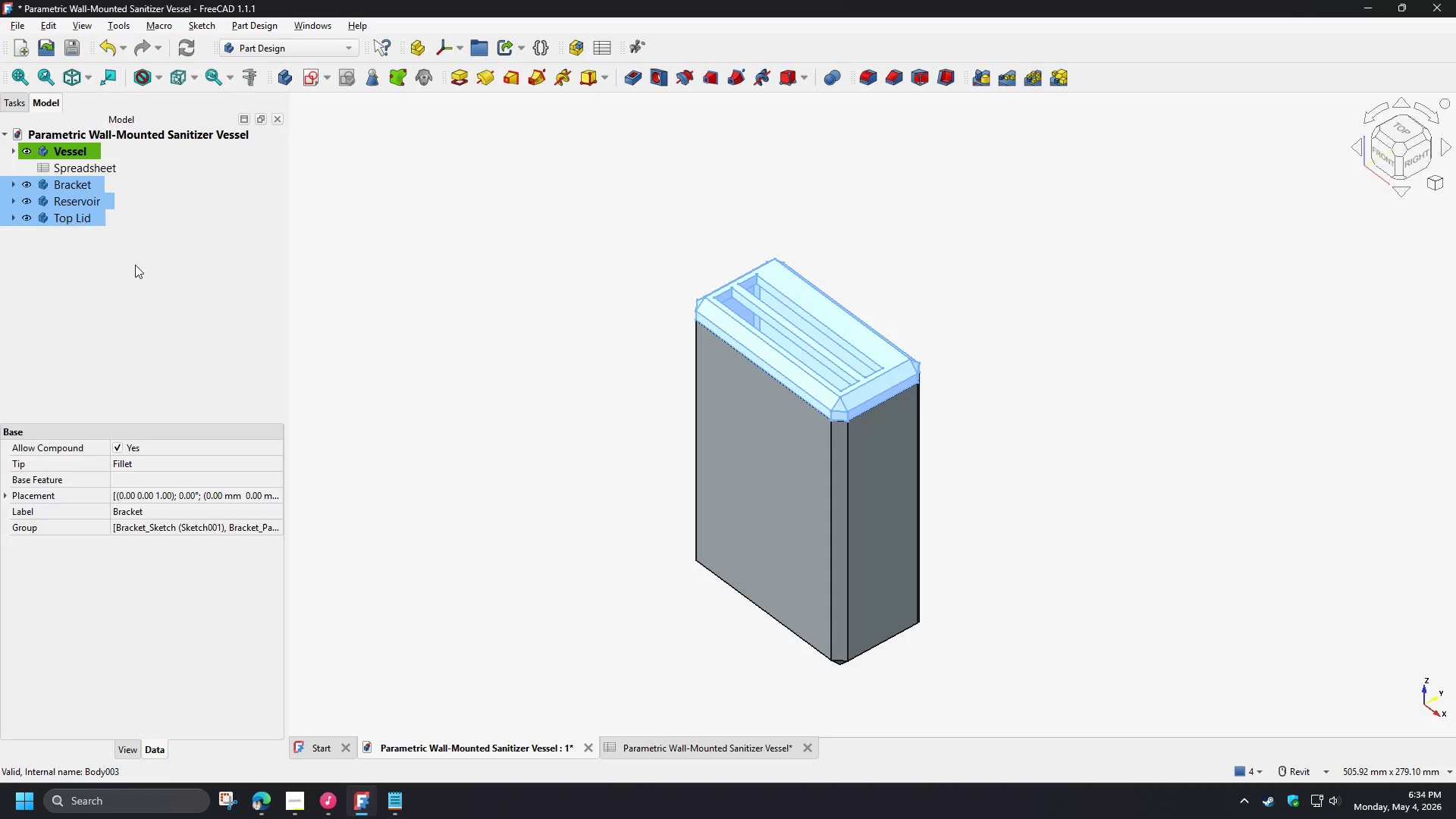 
hold_key(key=ControlLeft, duration=3.31)
left_click([120, 271])
 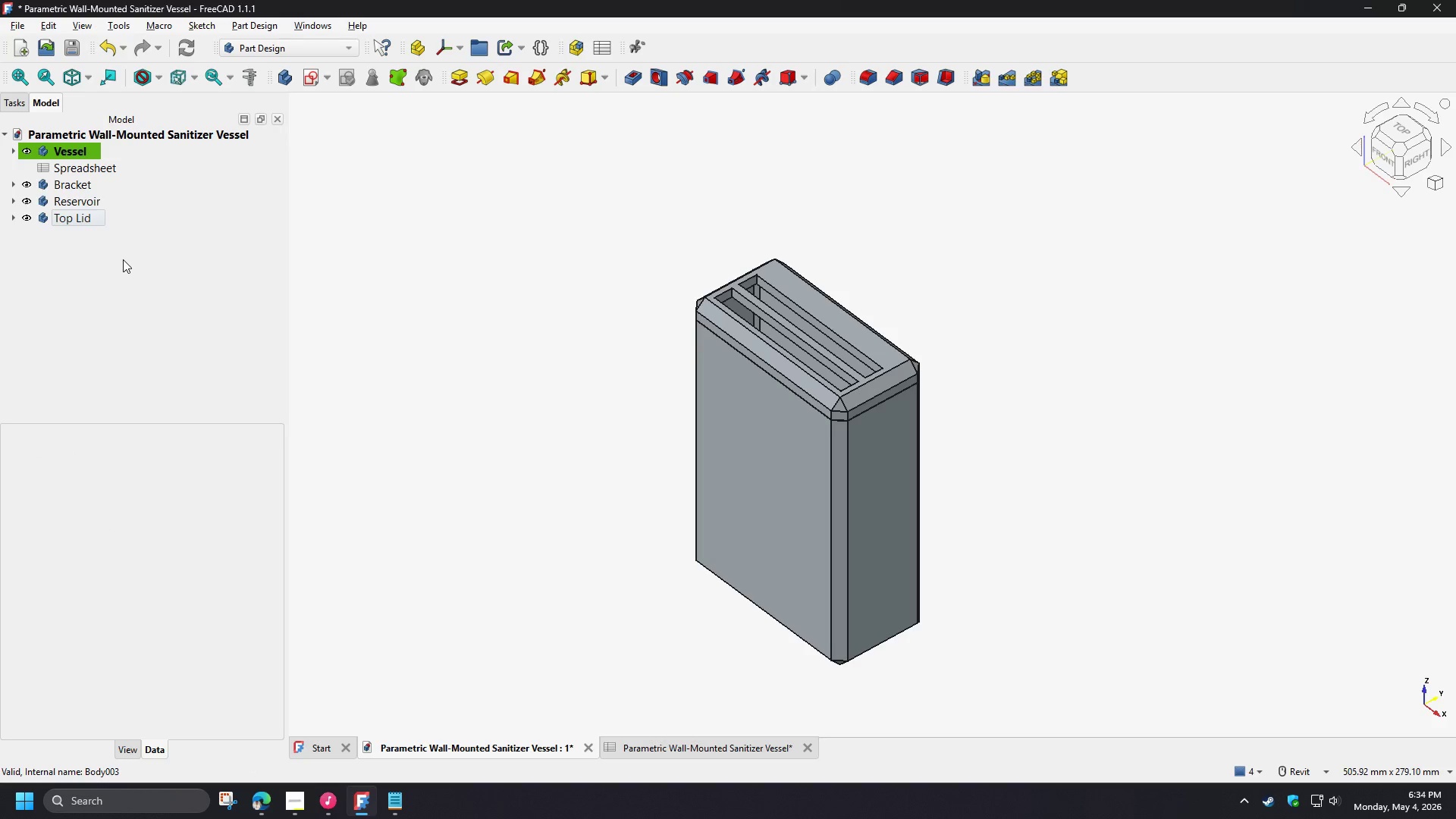 
left_click([123, 259])
 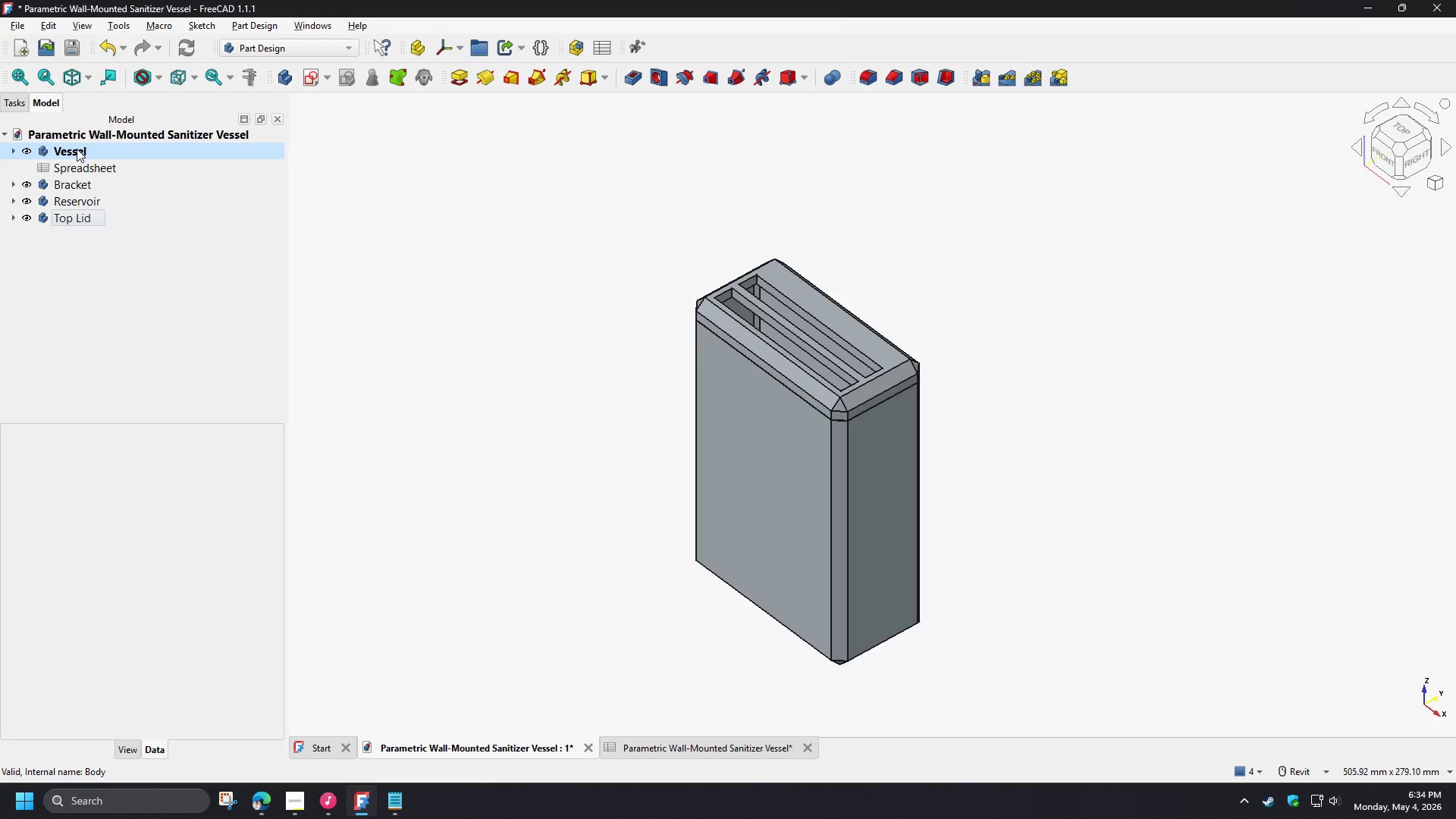 
left_click([77, 149])
 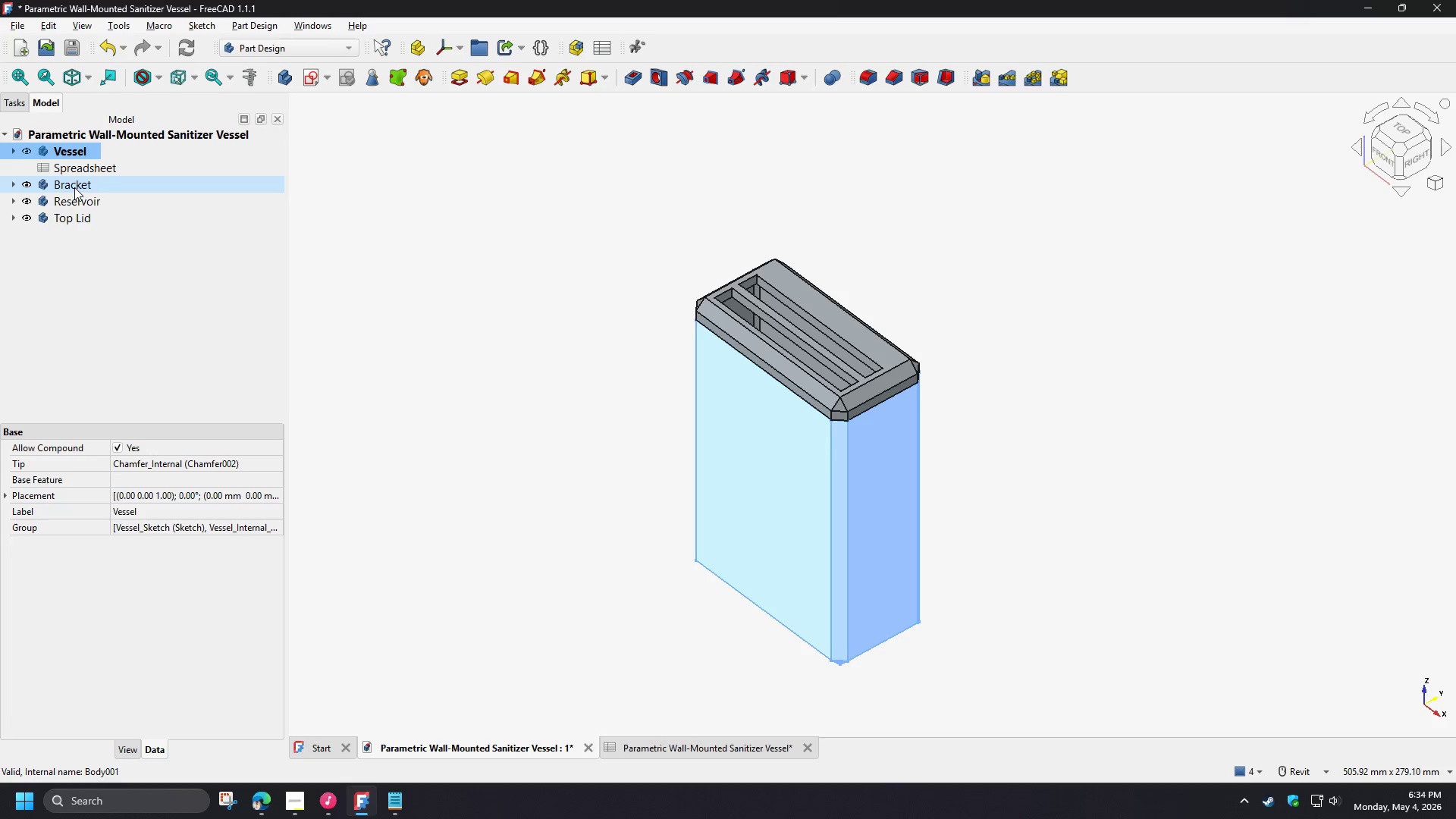 
hold_key(key=ControlLeft, duration=1.5)
left_click([74, 188])
 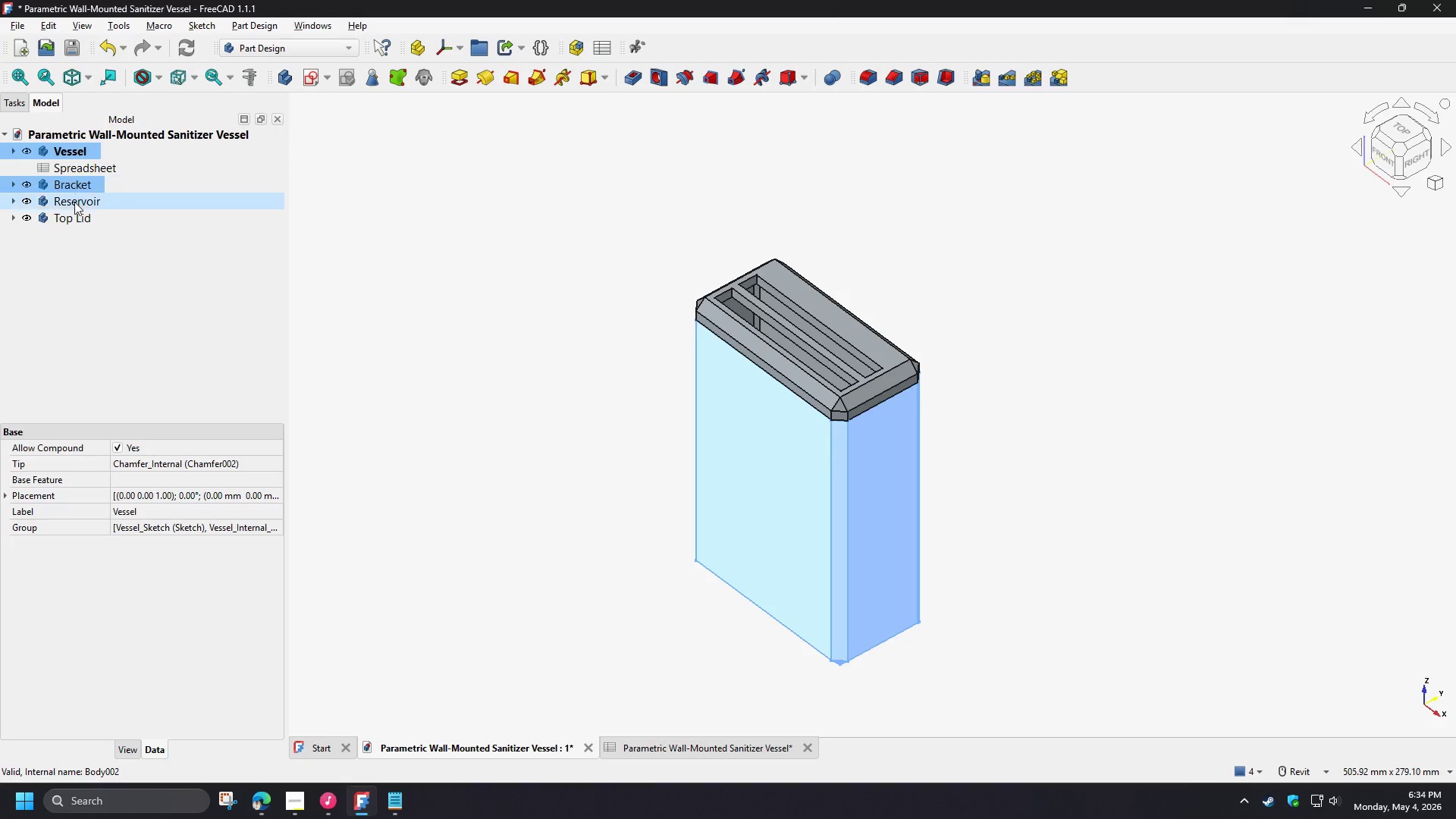 
double_click([74, 202])
 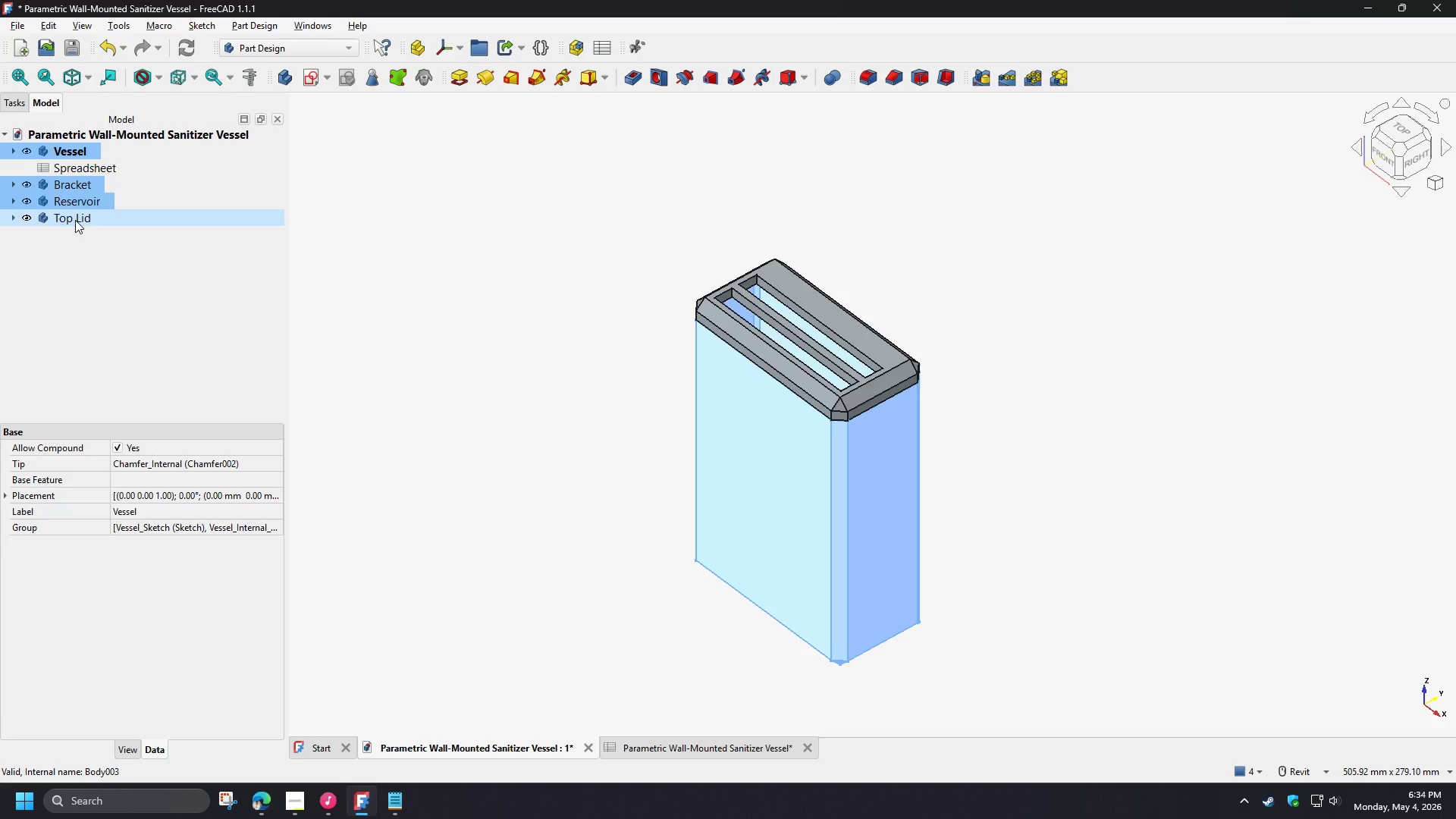 
left_click([75, 220])
 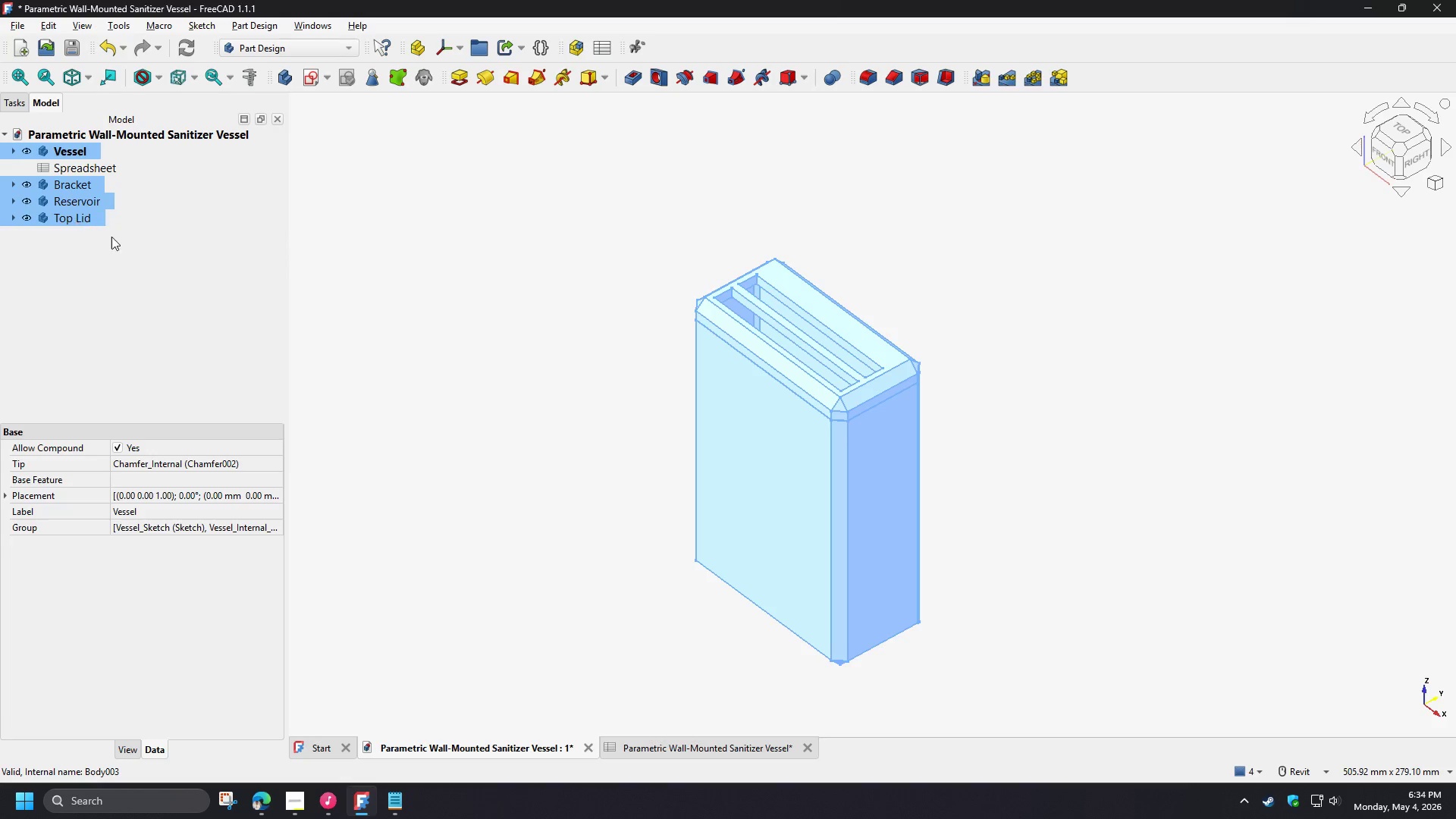 
key(Control+ControlLeft)
 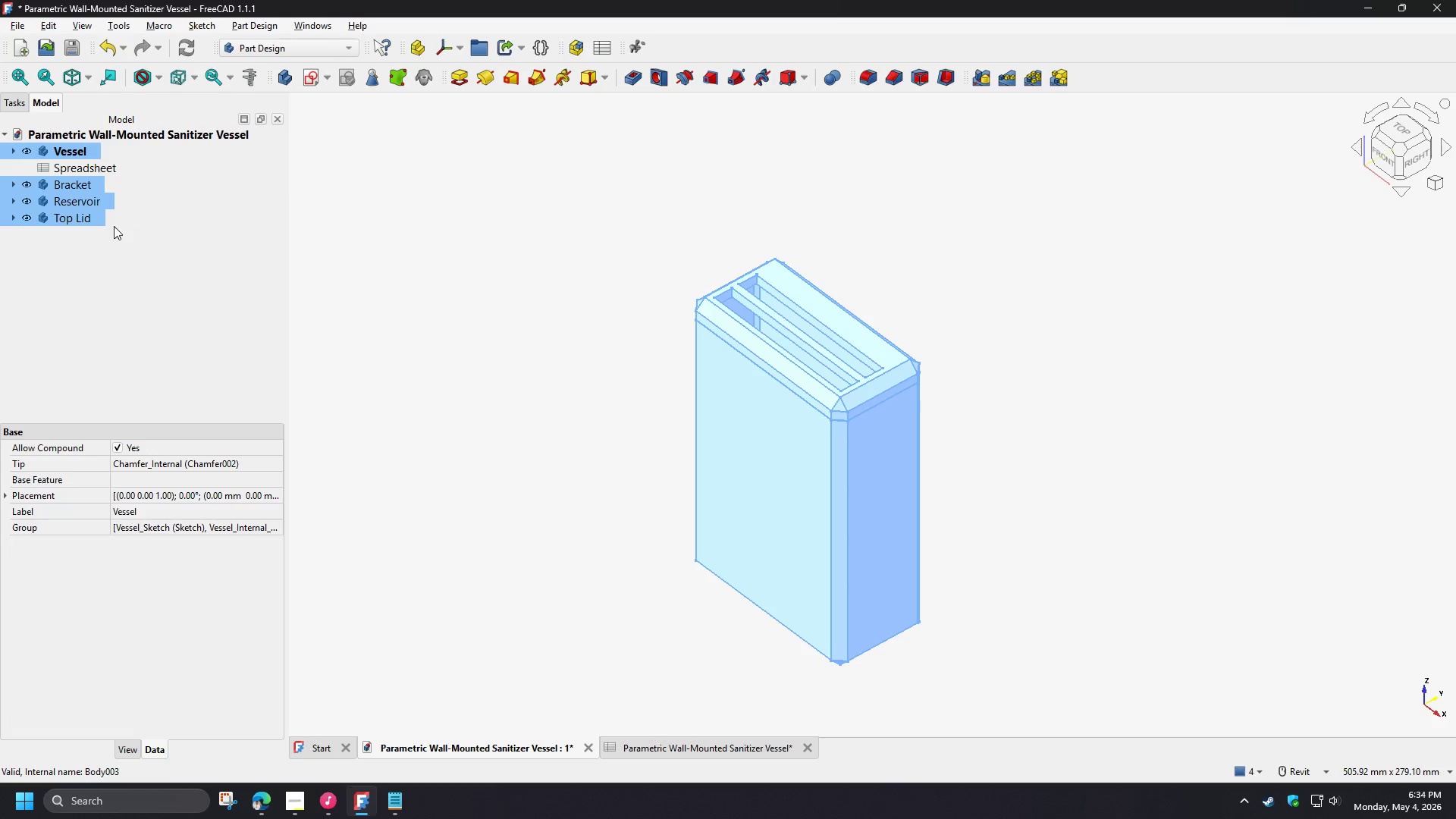 
key(Control+ControlLeft)
 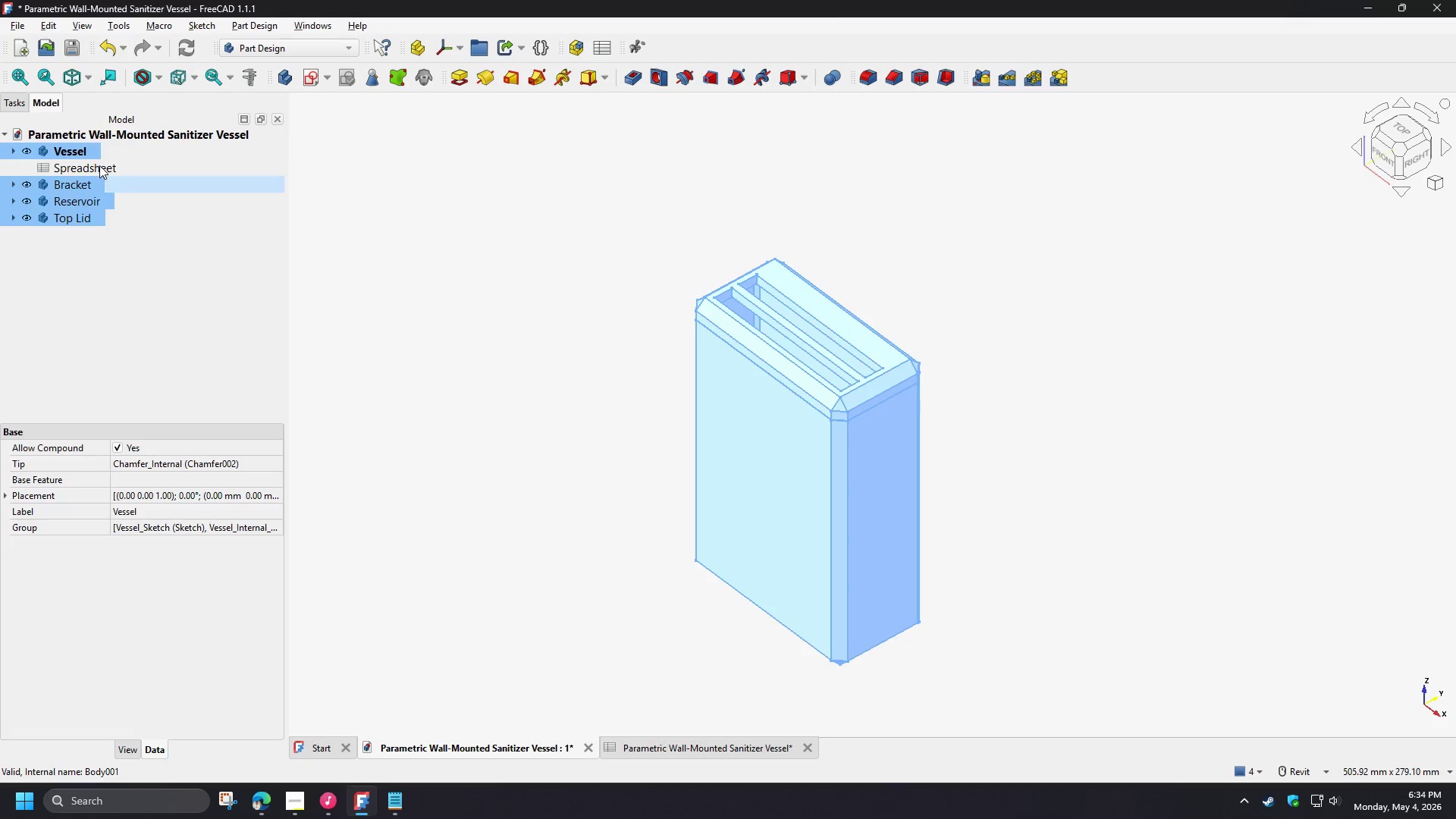 
key(Control+ControlLeft)
 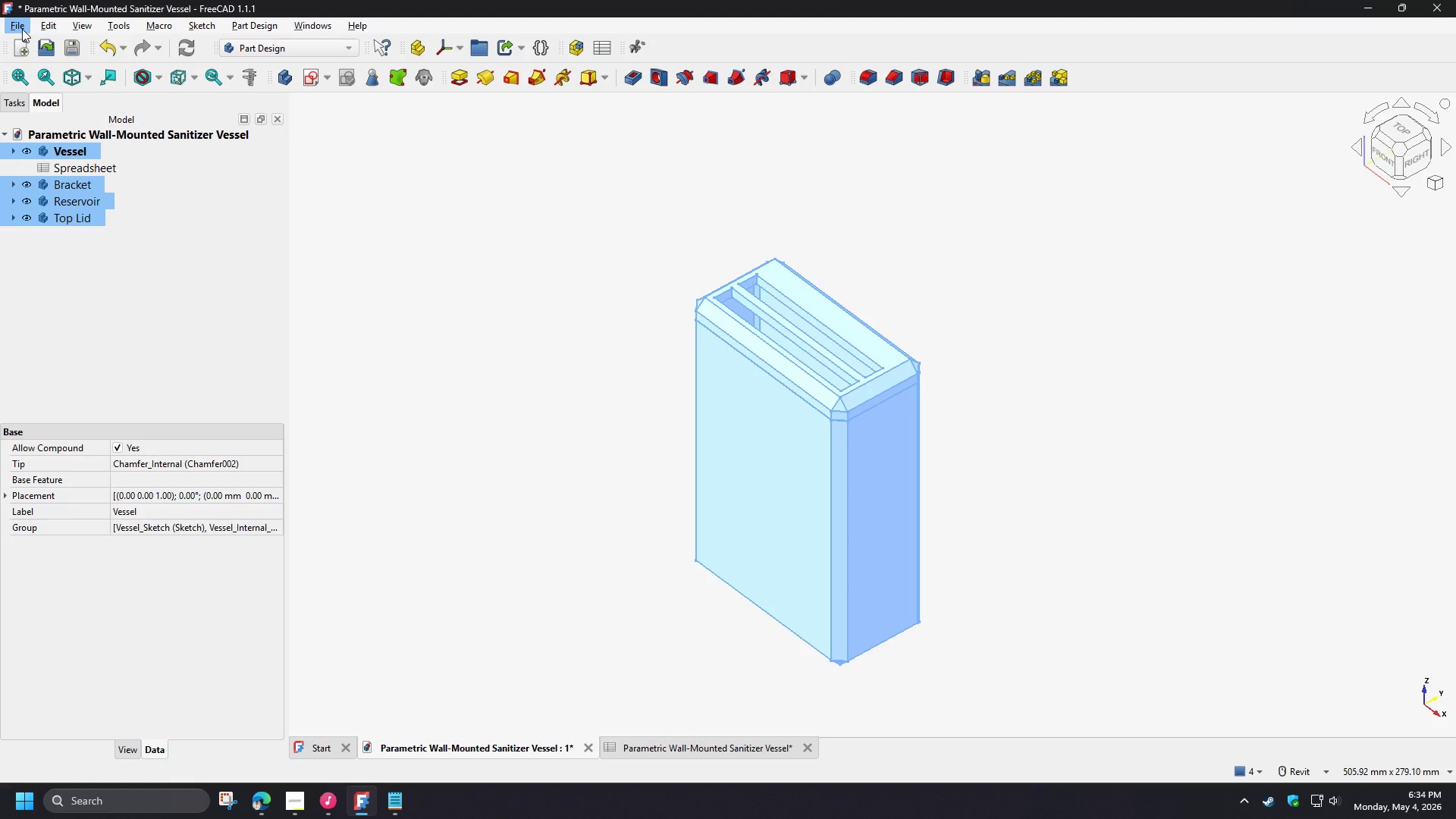 
left_click([22, 29])
 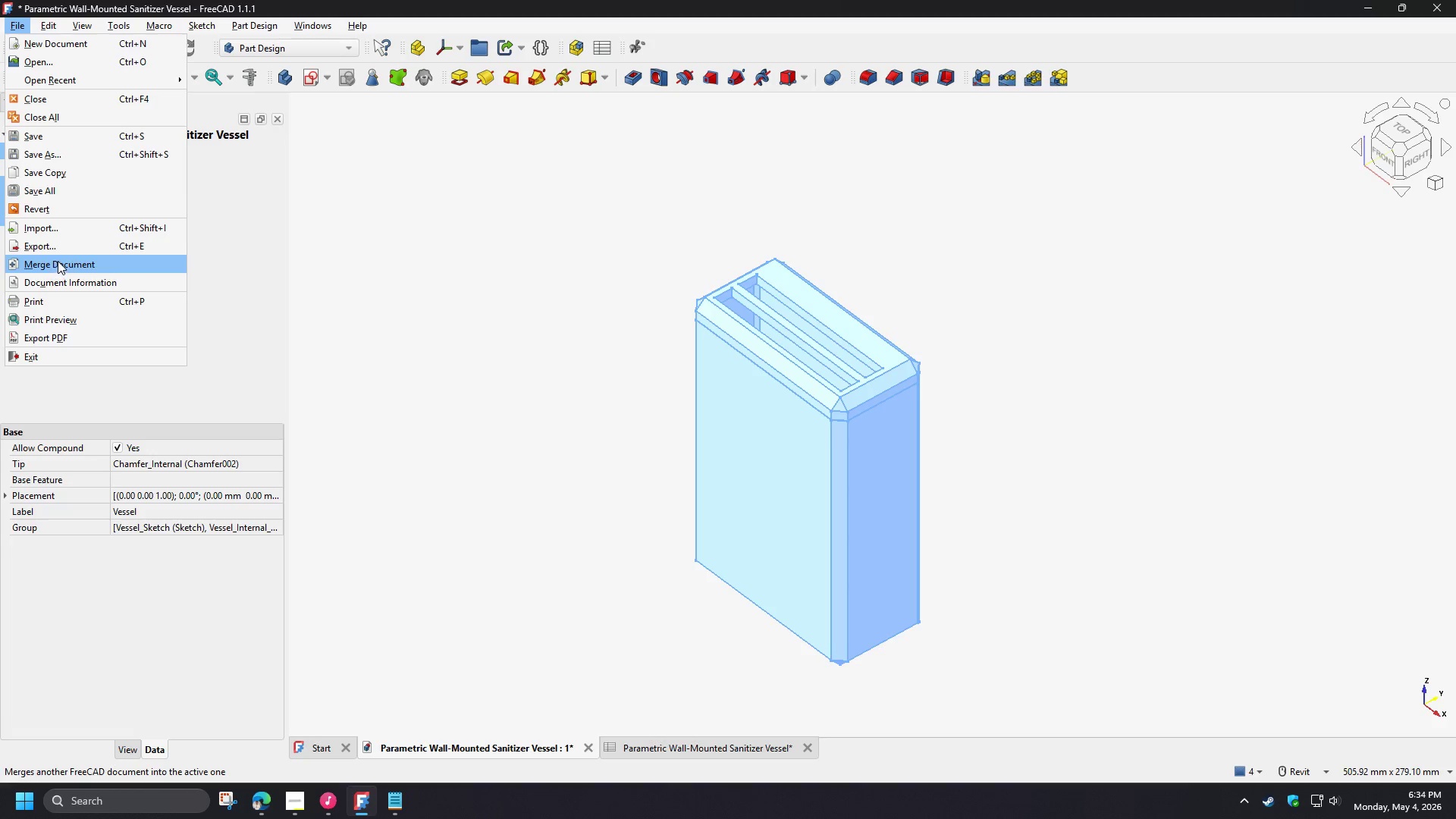 
left_click([52, 246])
 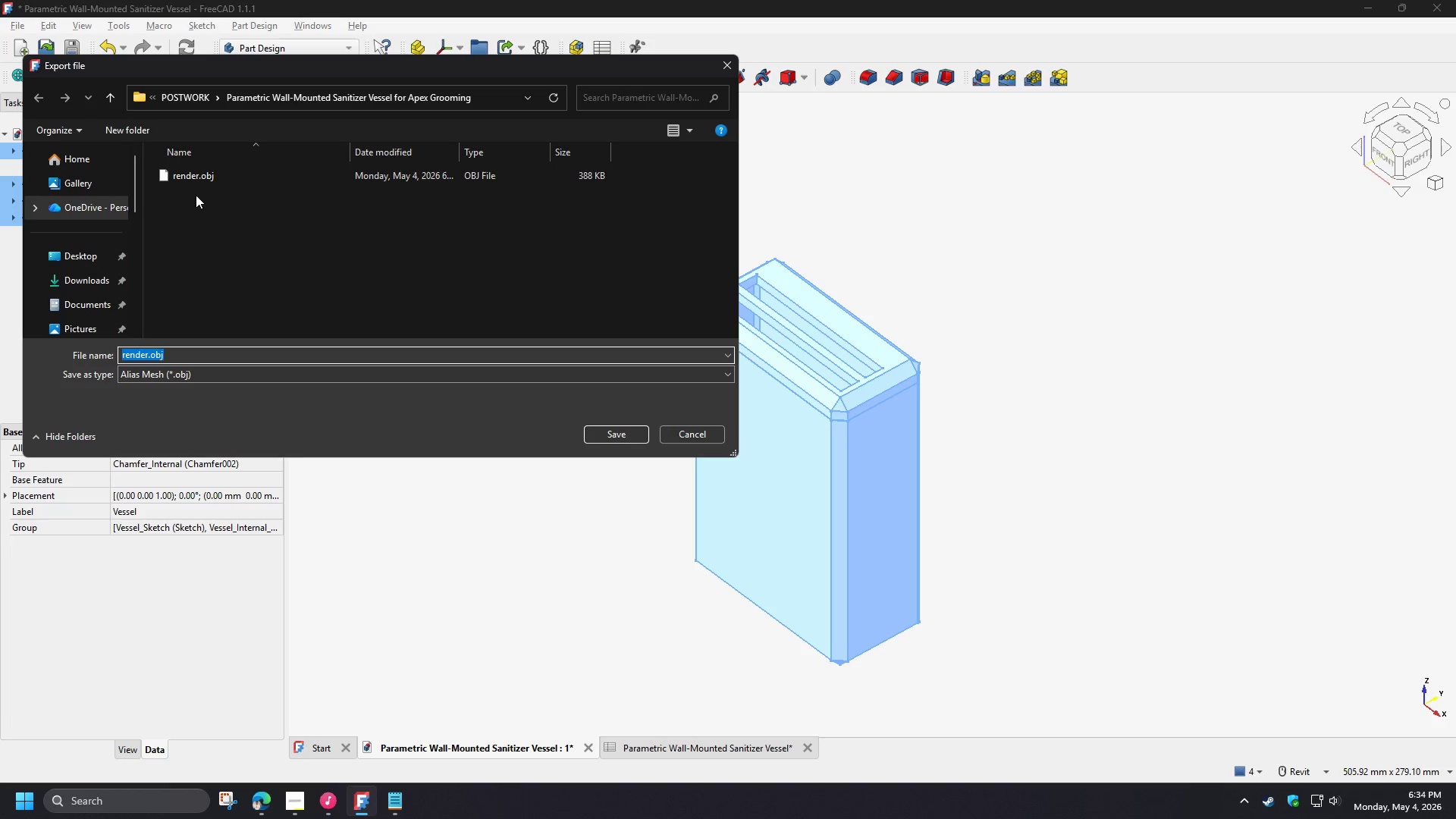 
double_click([193, 179])
 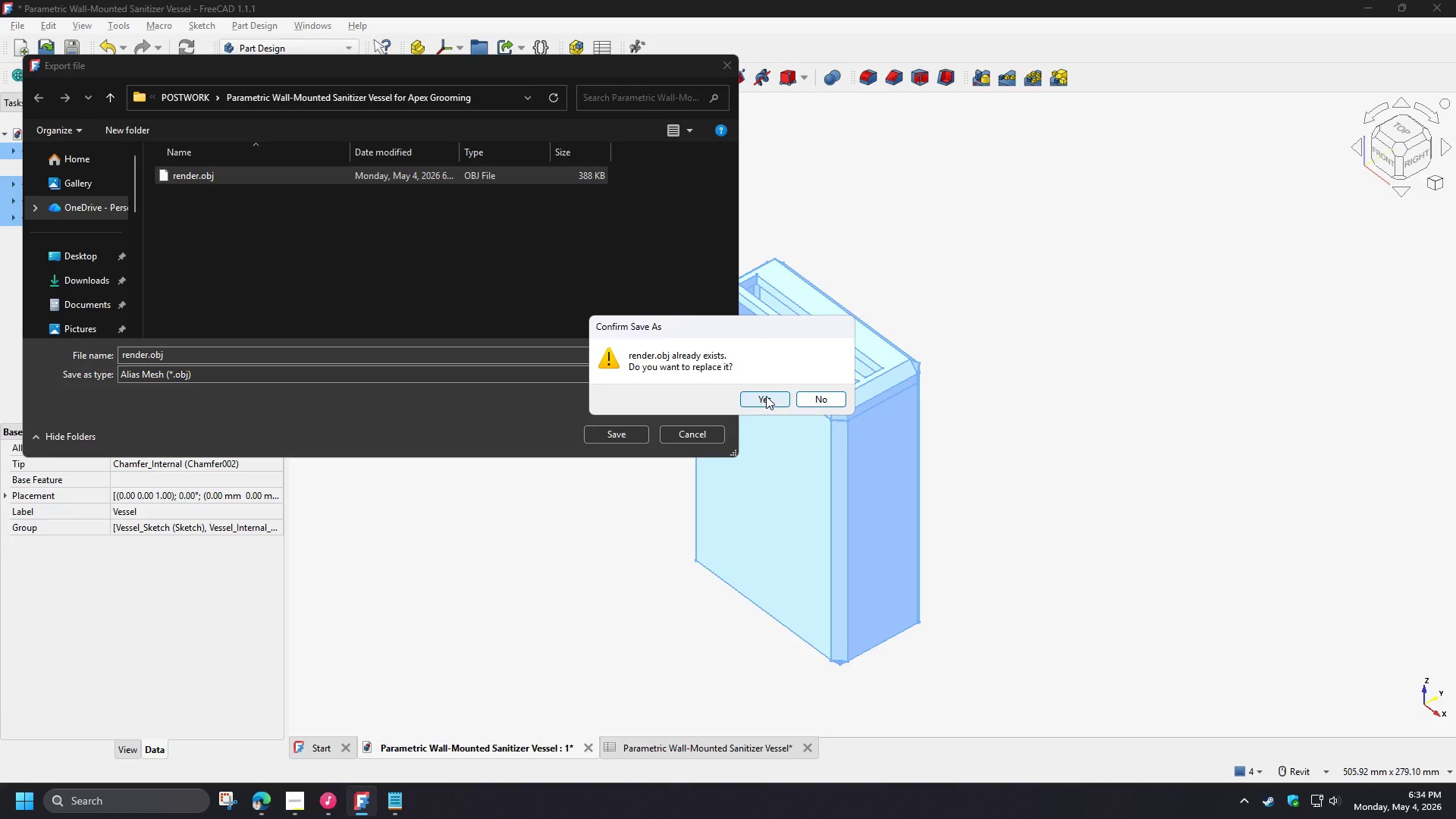 
left_click([766, 396])
 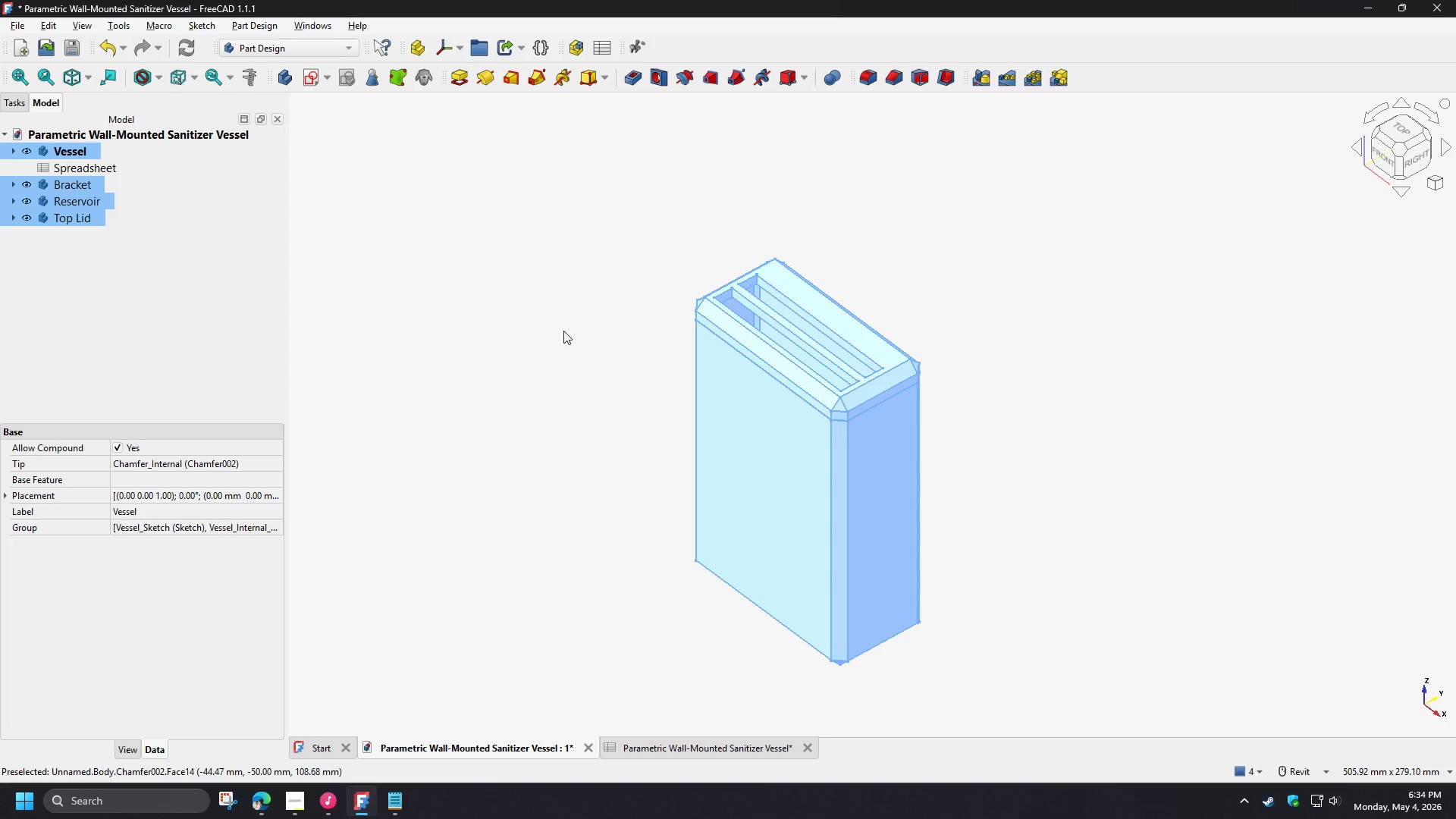 
left_click([552, 322])
 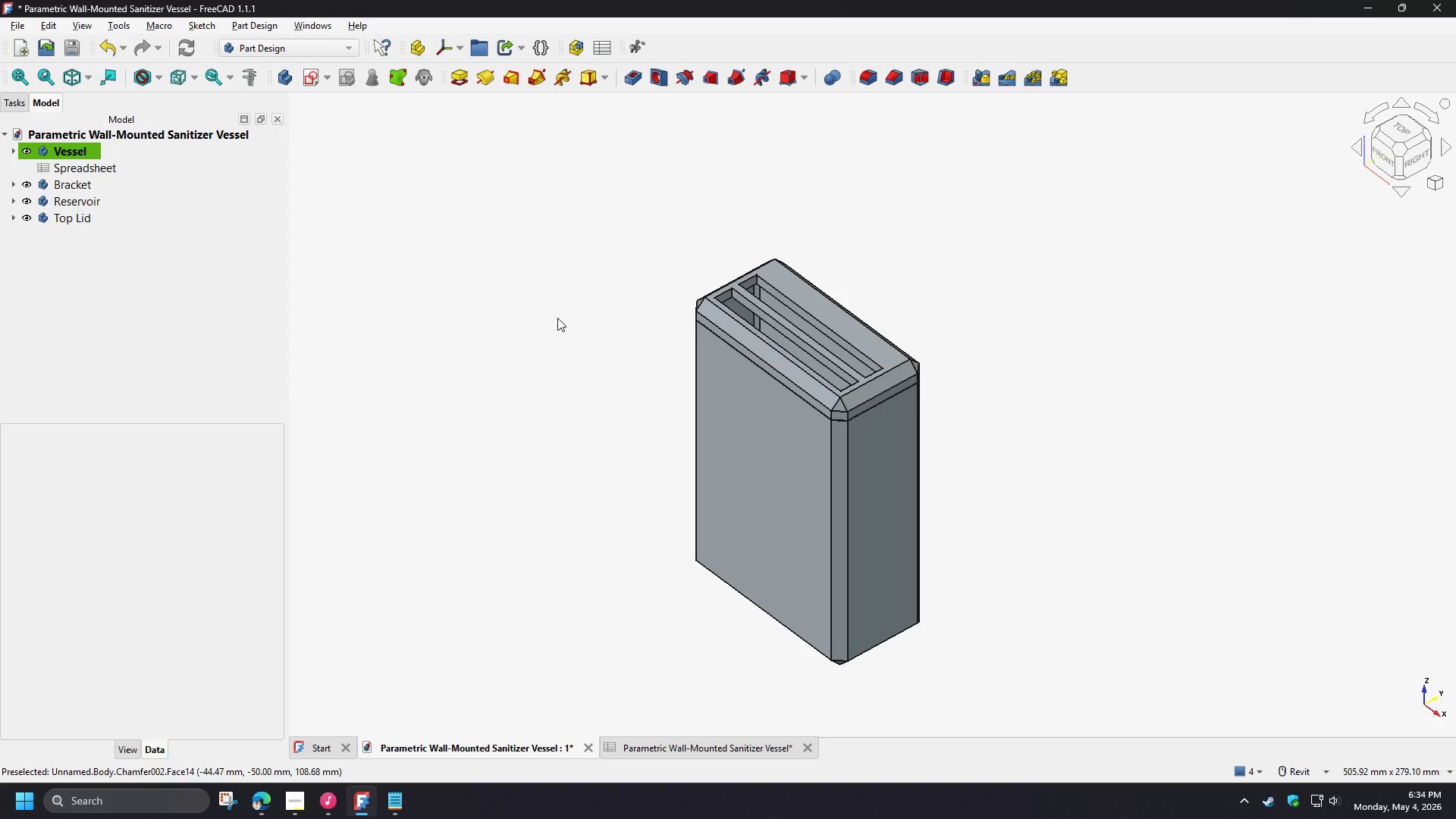 
type(0vf)
 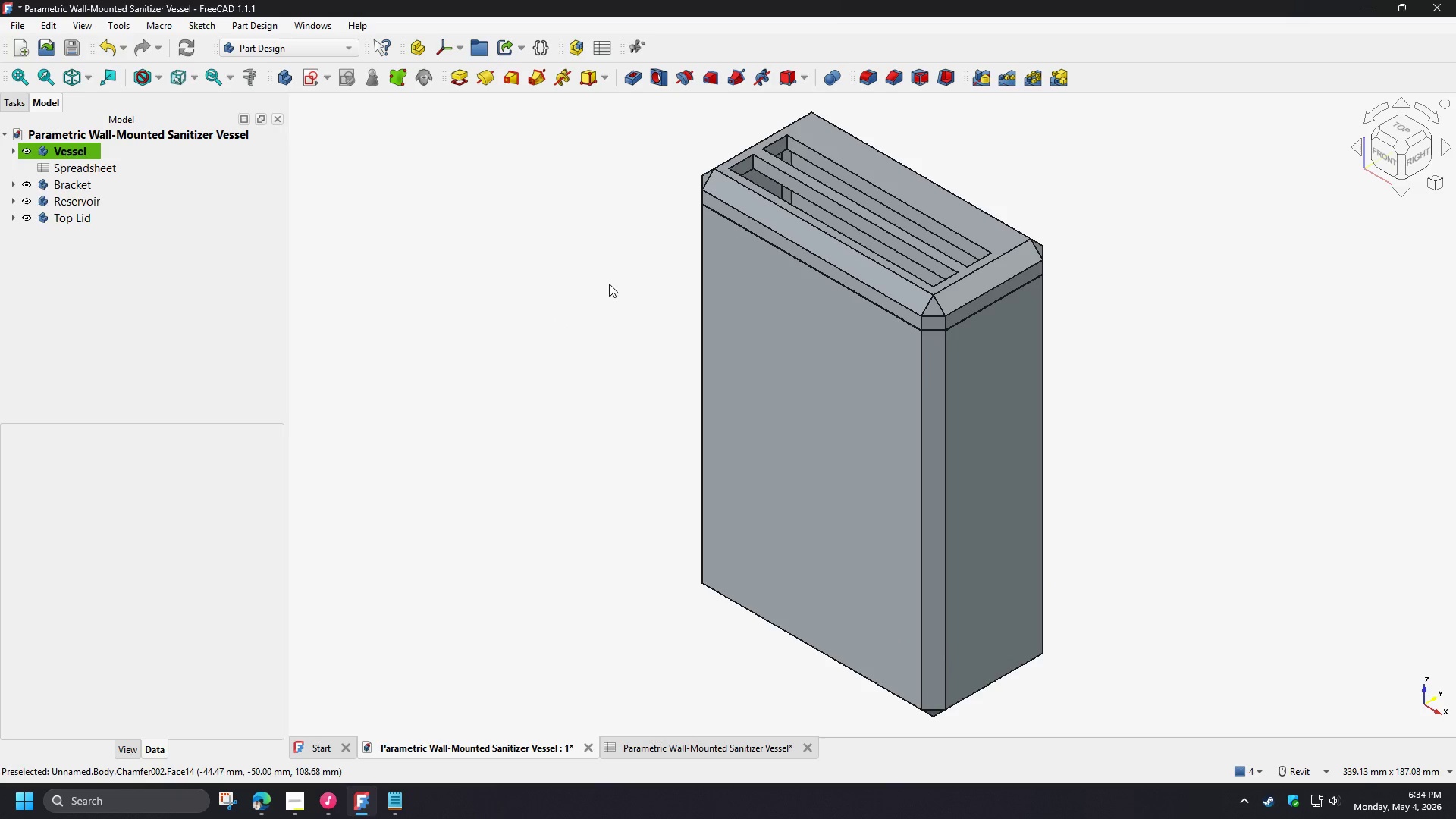 
key(Control+S)
 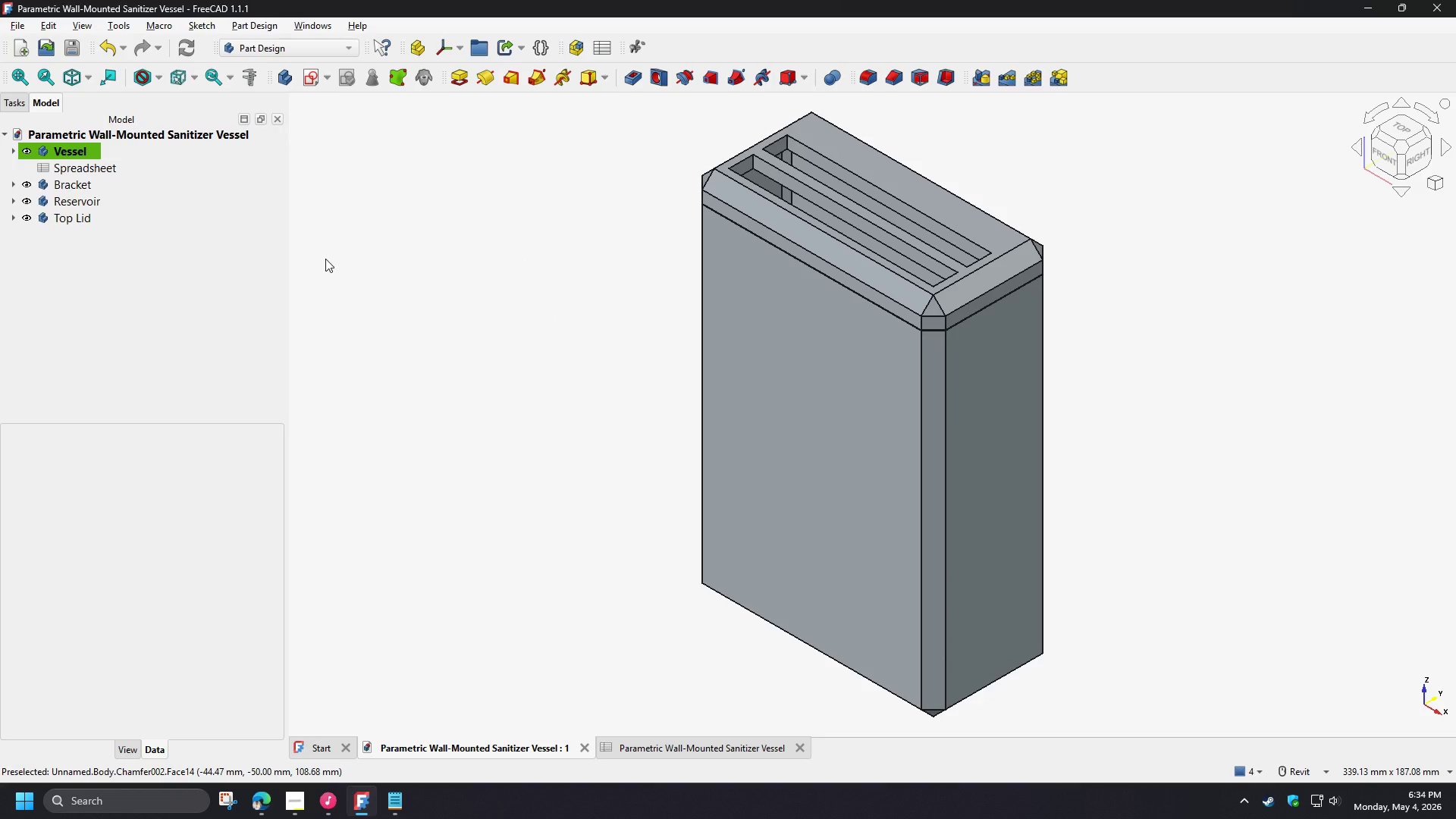 
hold_key(key=ControlLeft, duration=1.41)
left_click([76, 190])
 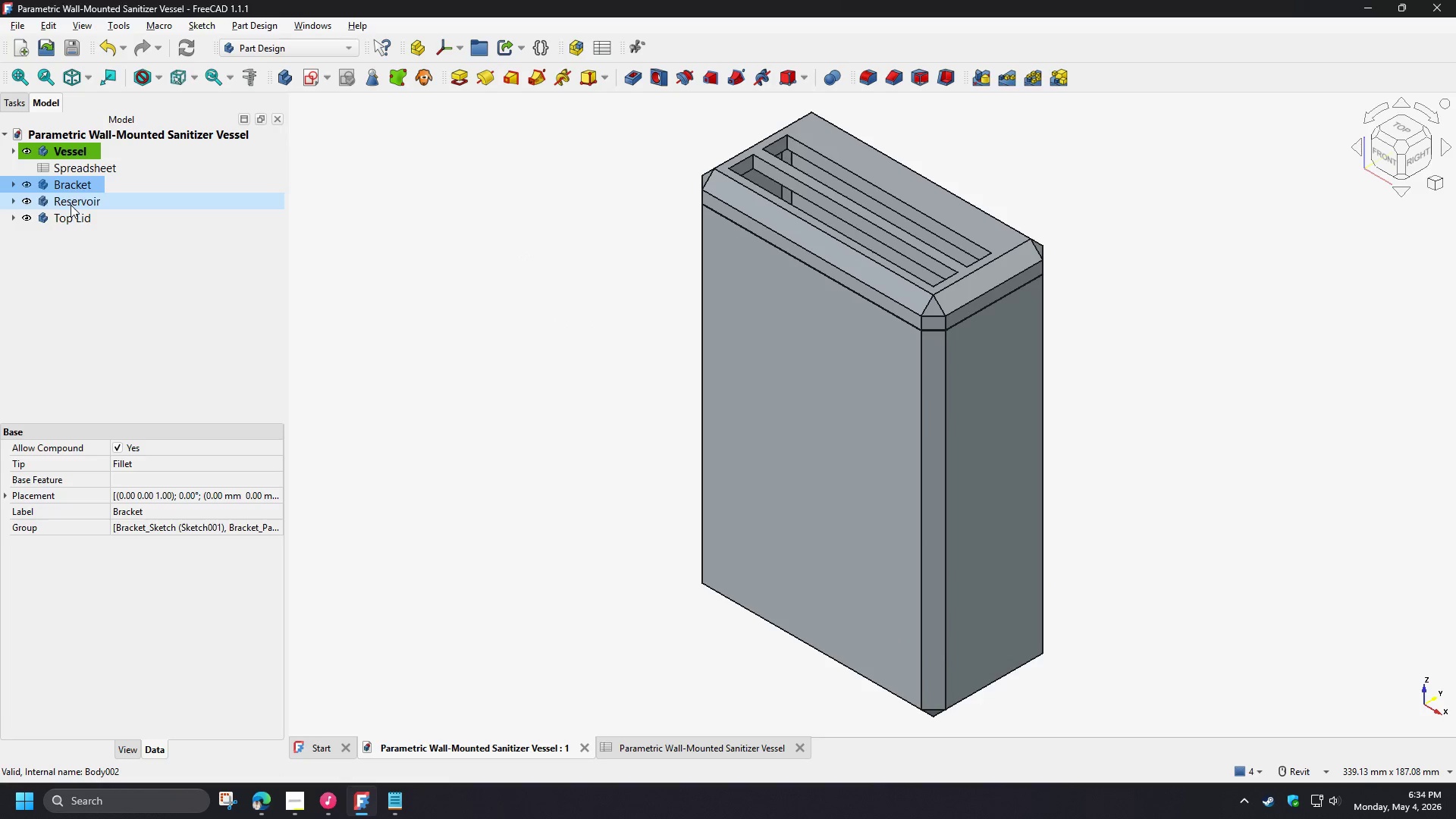 
double_click([71, 205])
 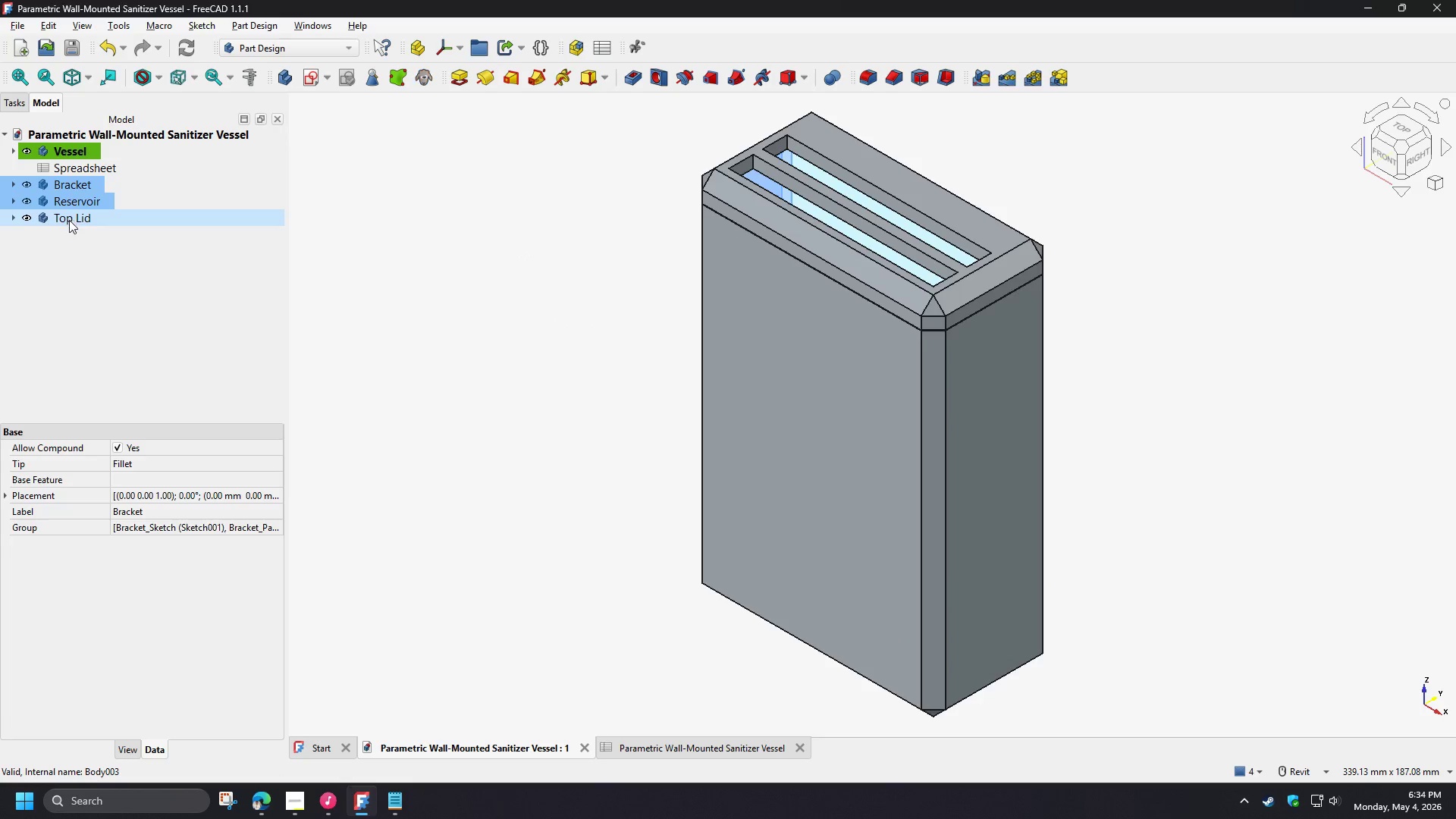 
triple_click([69, 220])
 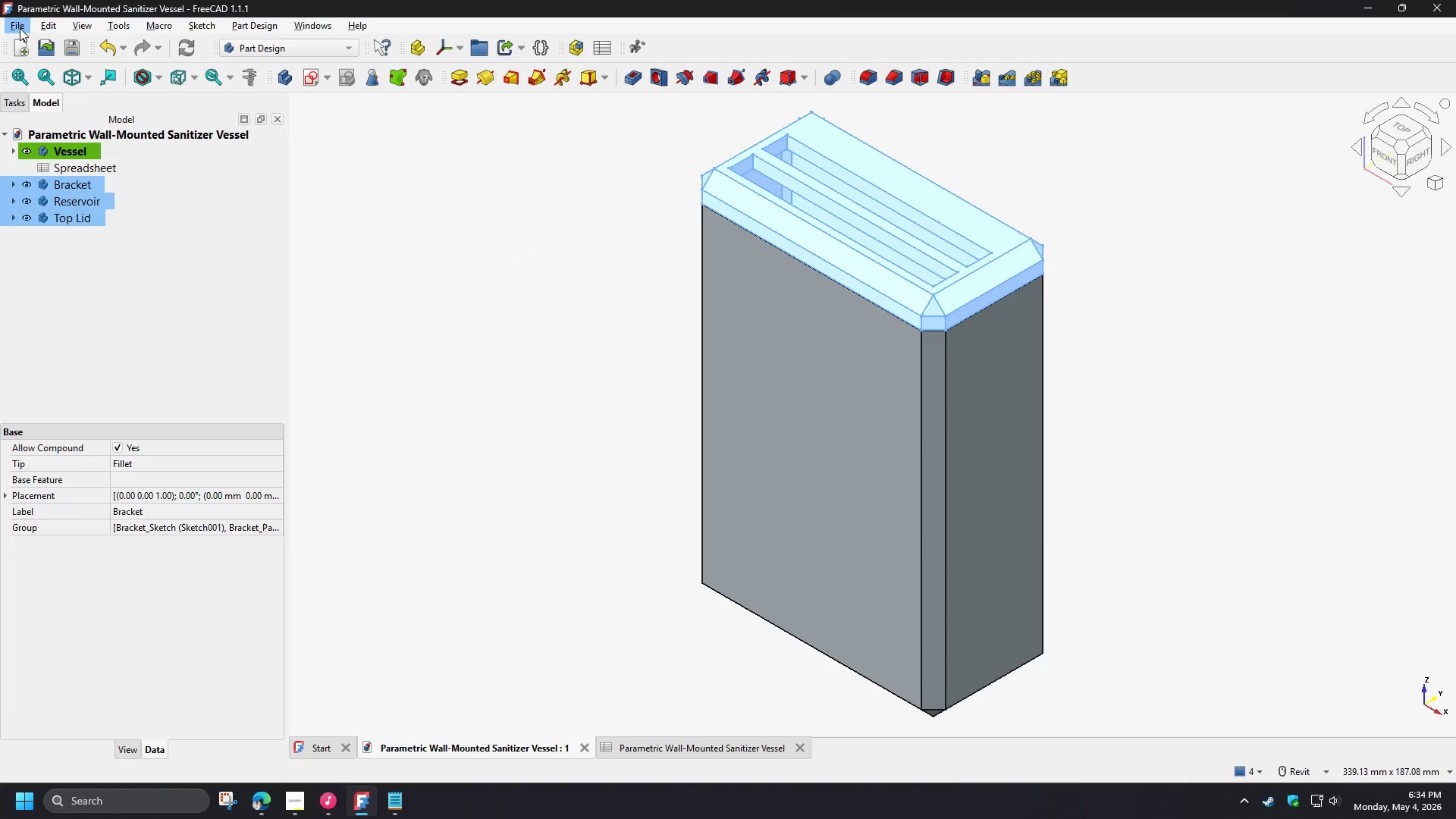 
left_click([20, 28])
 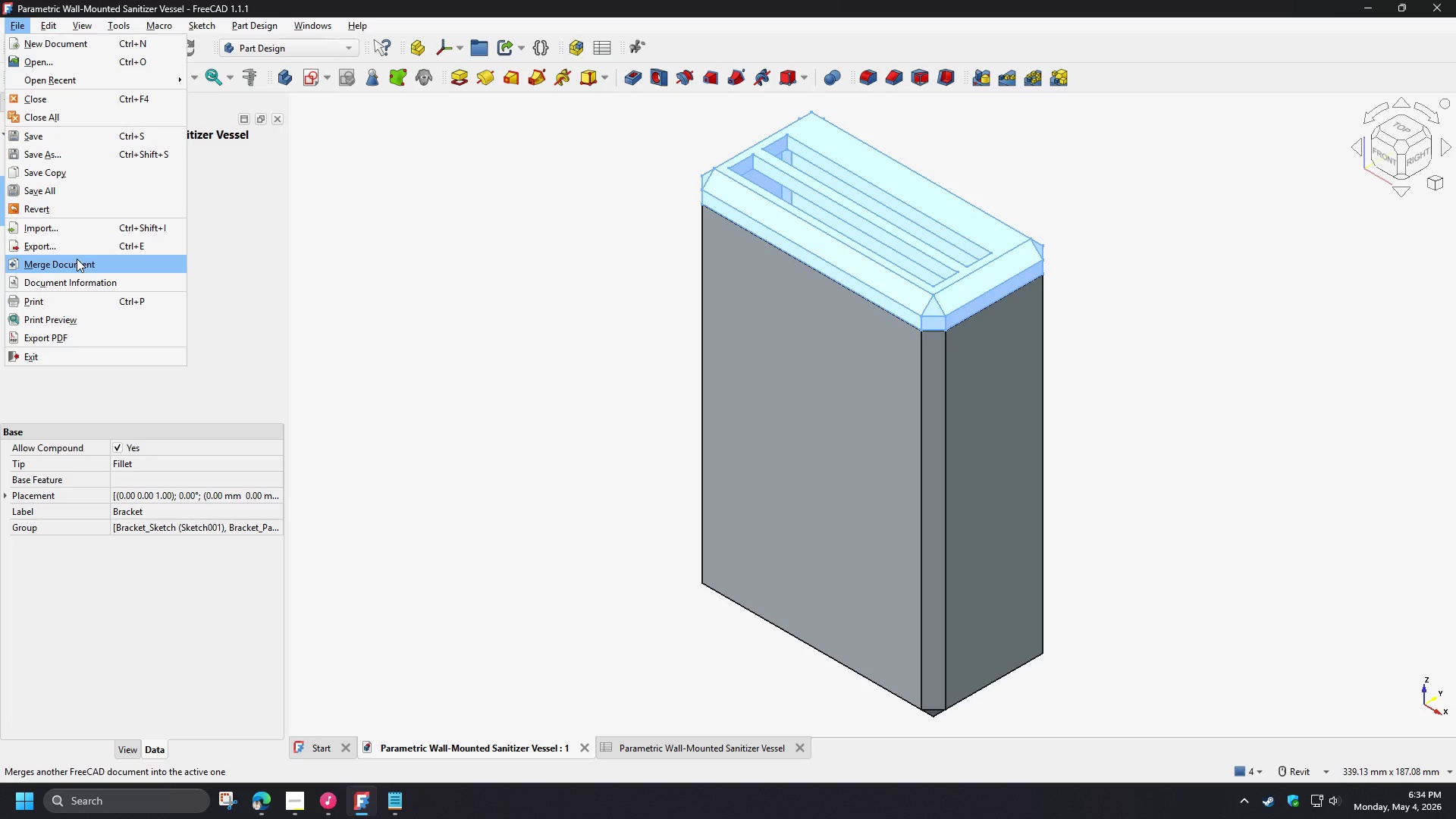 
left_click([65, 245])
 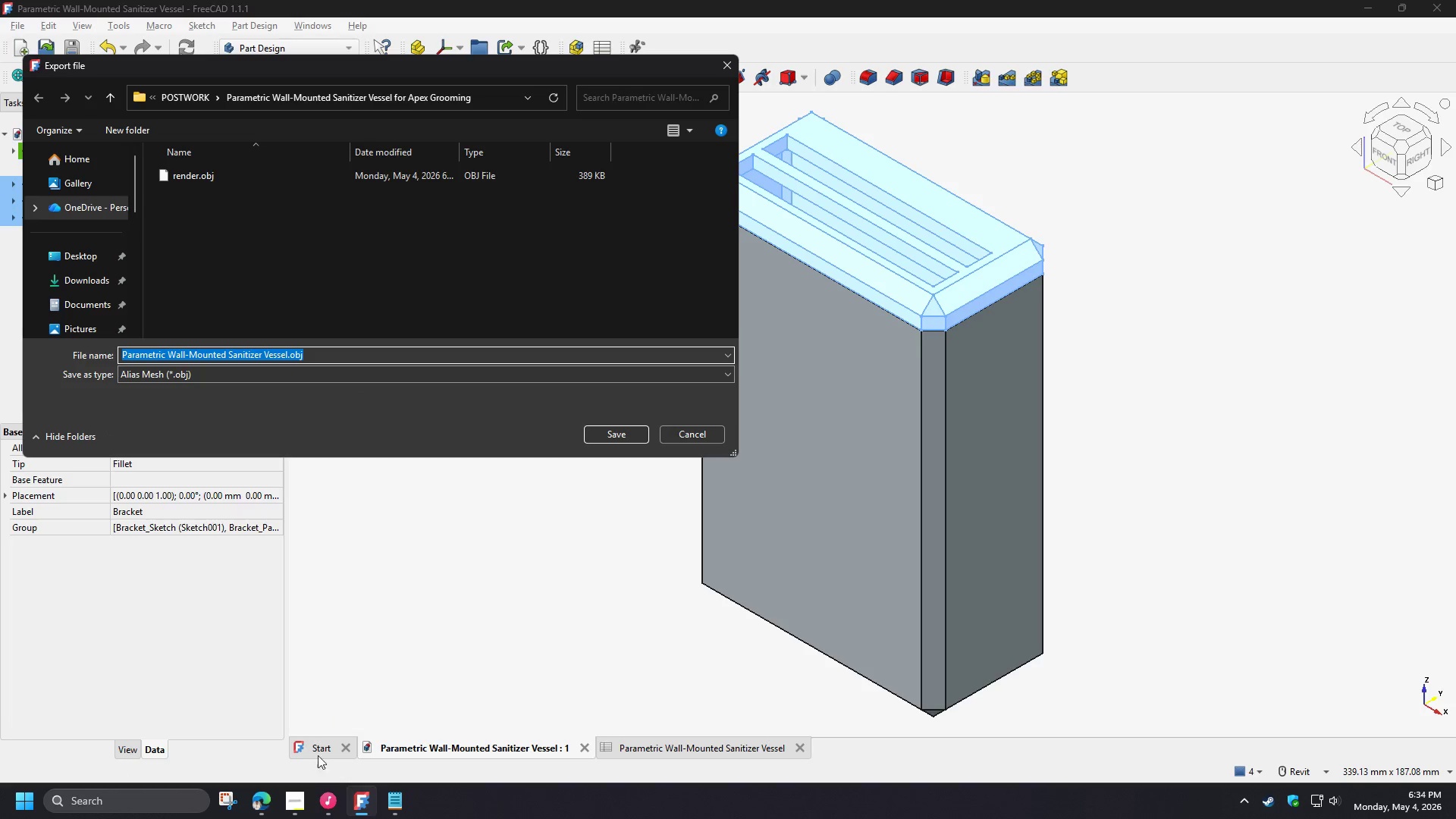 
left_click([297, 803])